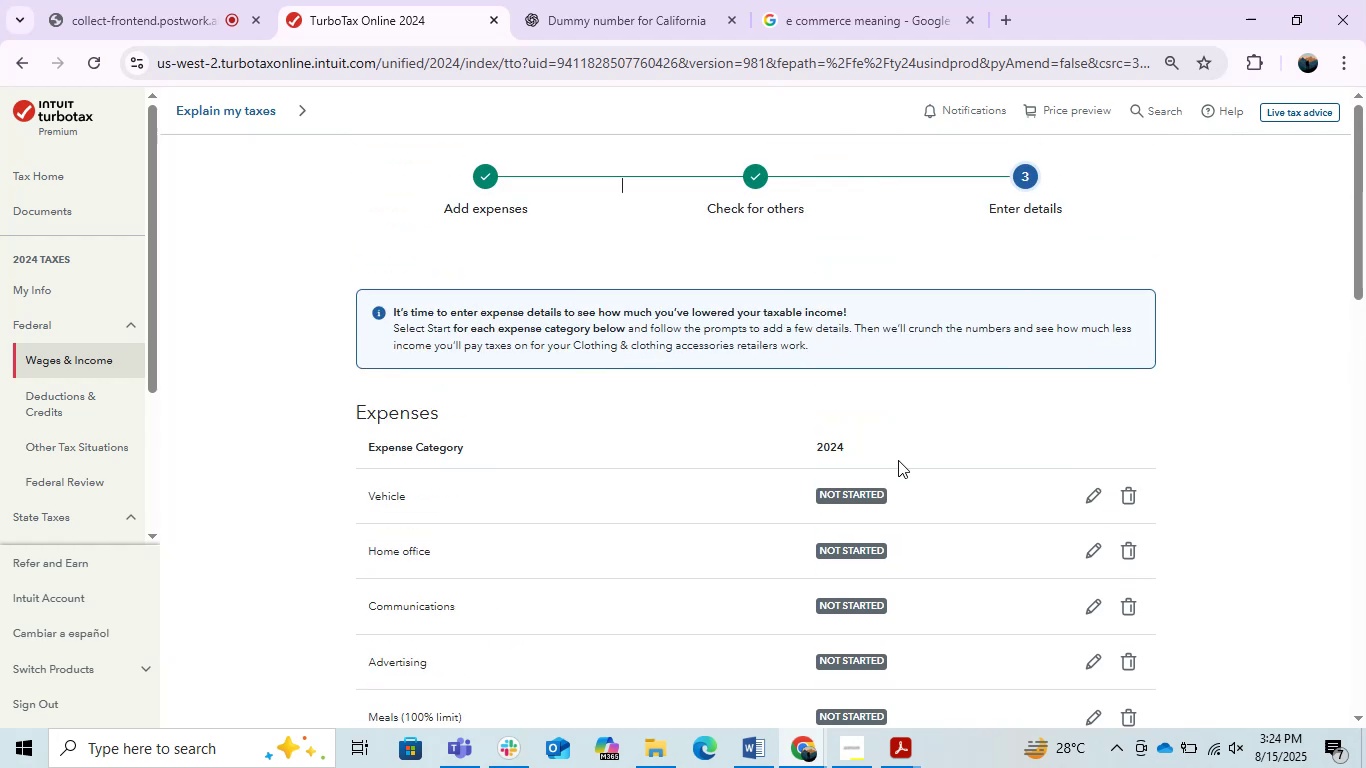 
wait(6.79)
 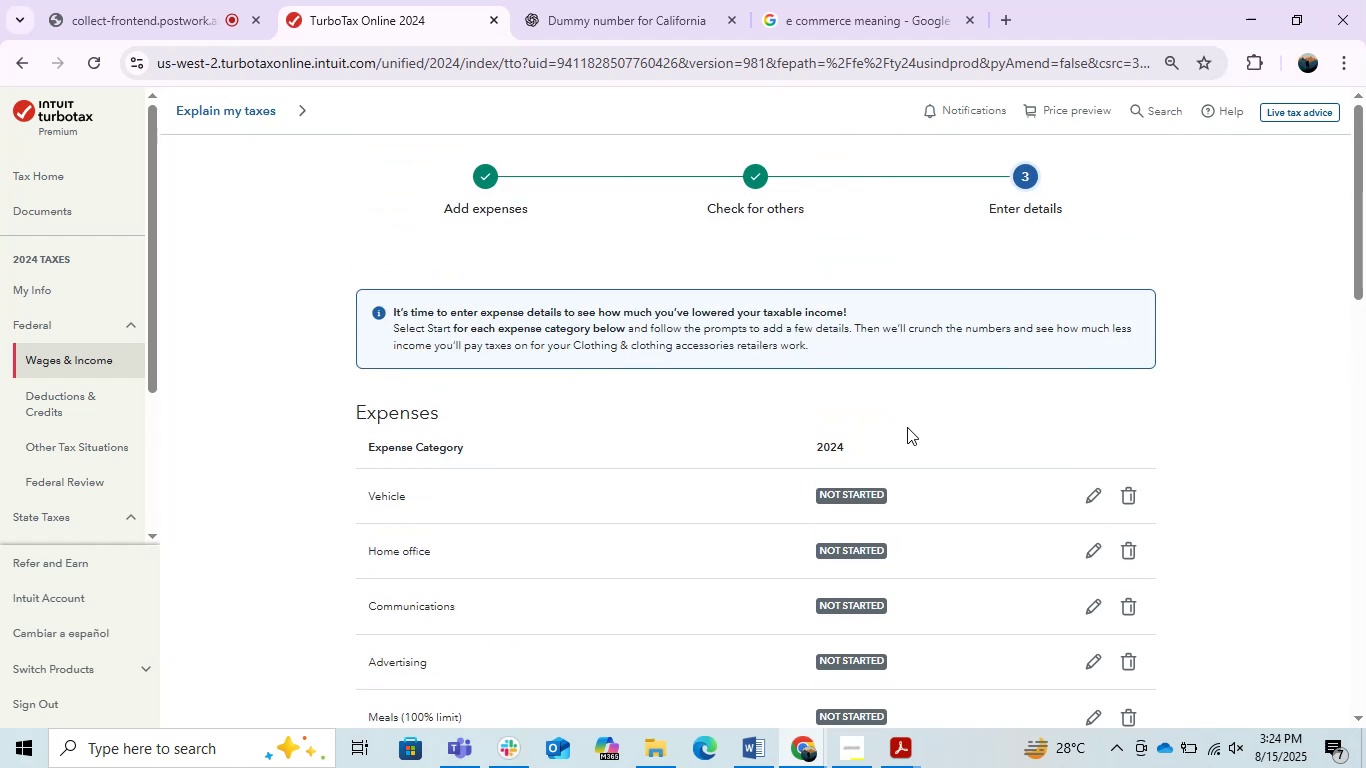 
scroll: coordinate [896, 467], scroll_direction: down, amount: 1.0
 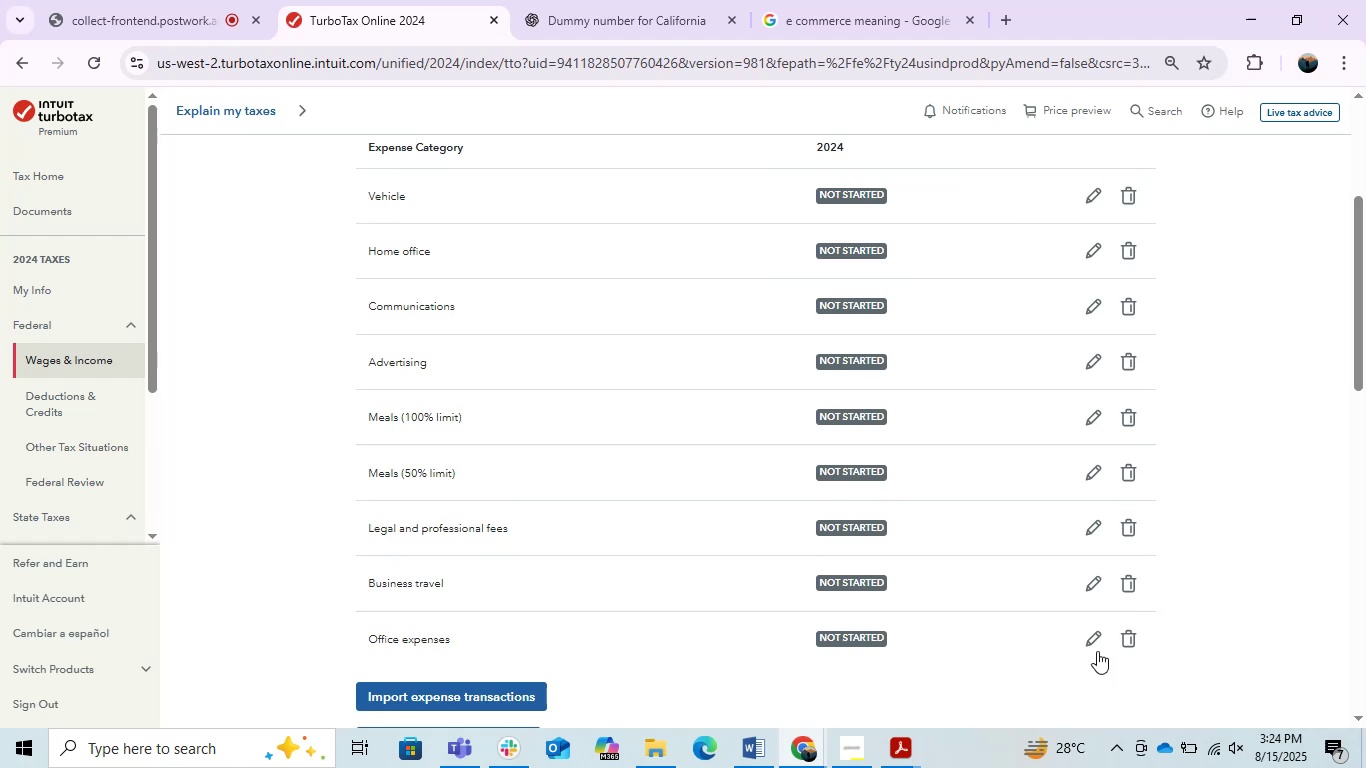 
left_click([1084, 643])
 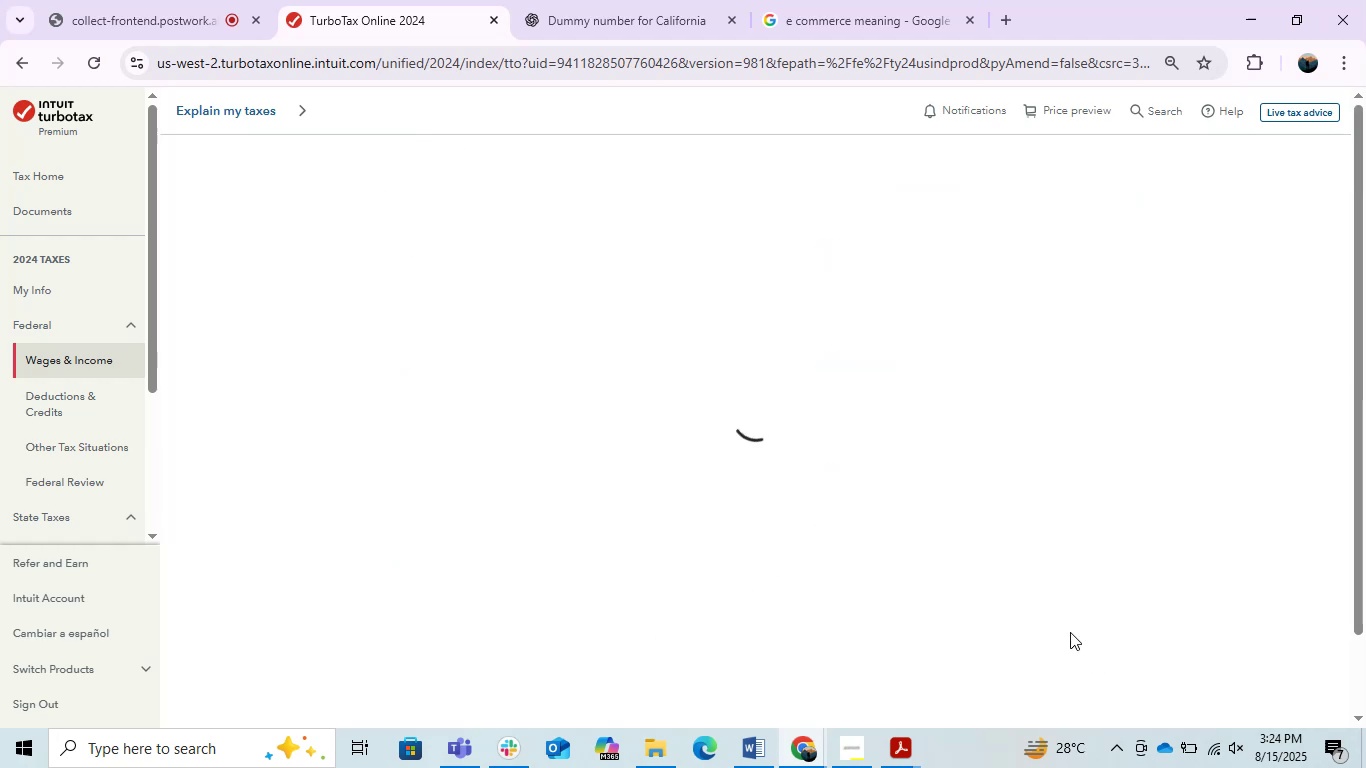 
key(Alt+AltLeft)
 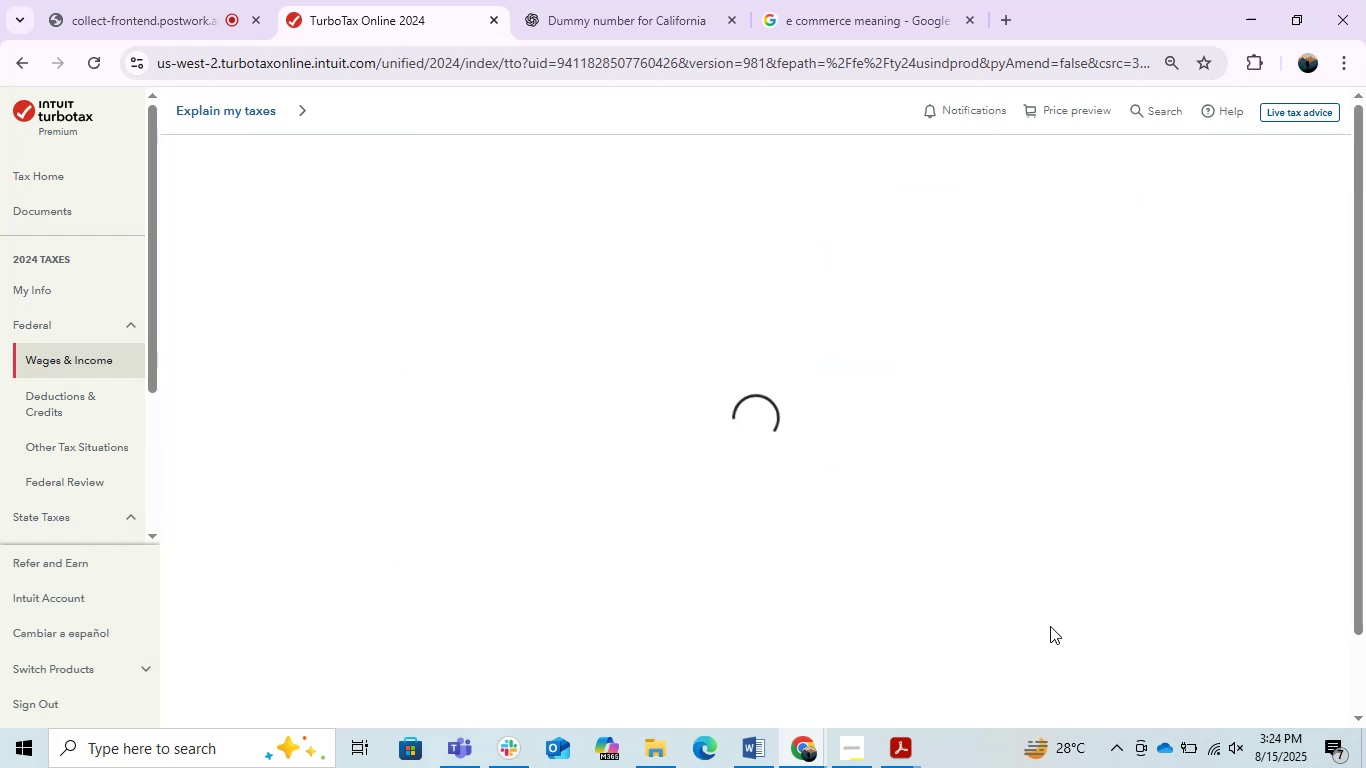 
key(Alt+Tab)
 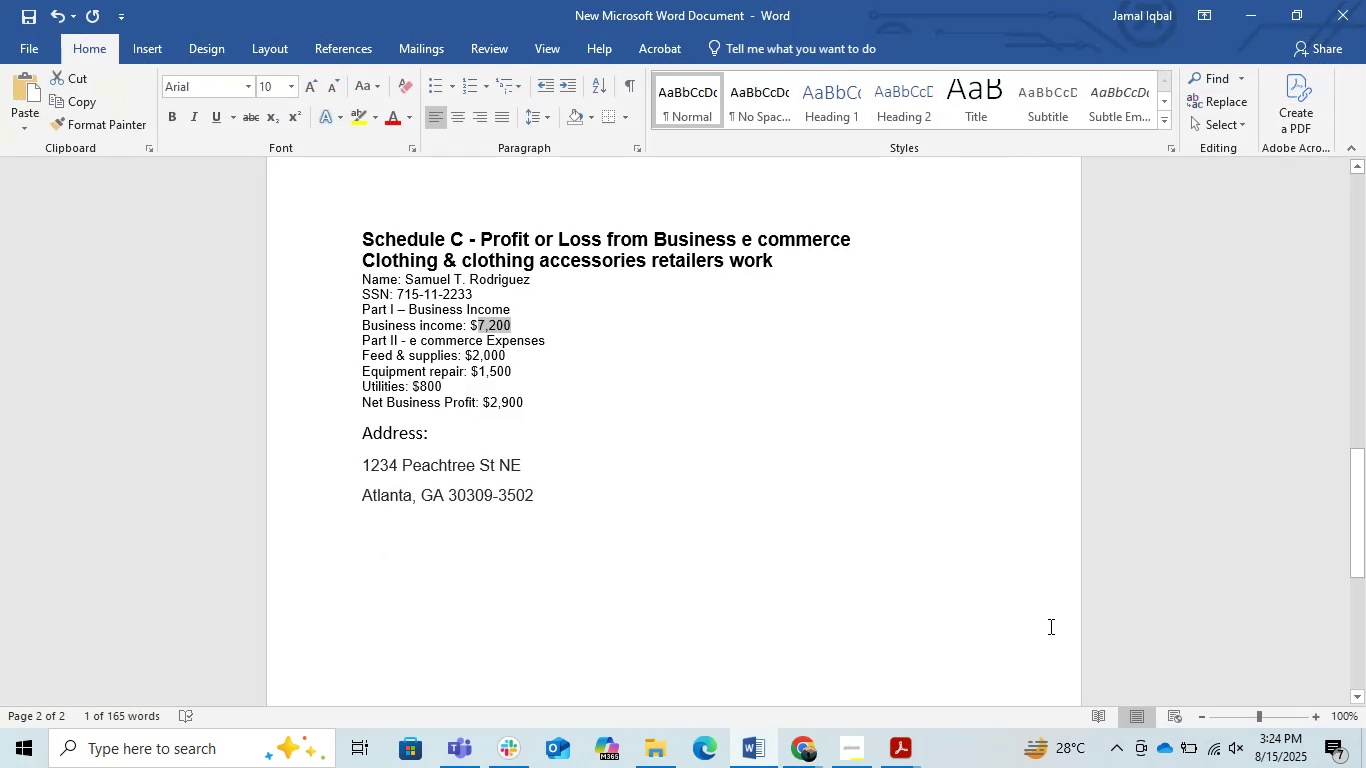 
key(Alt+AltLeft)
 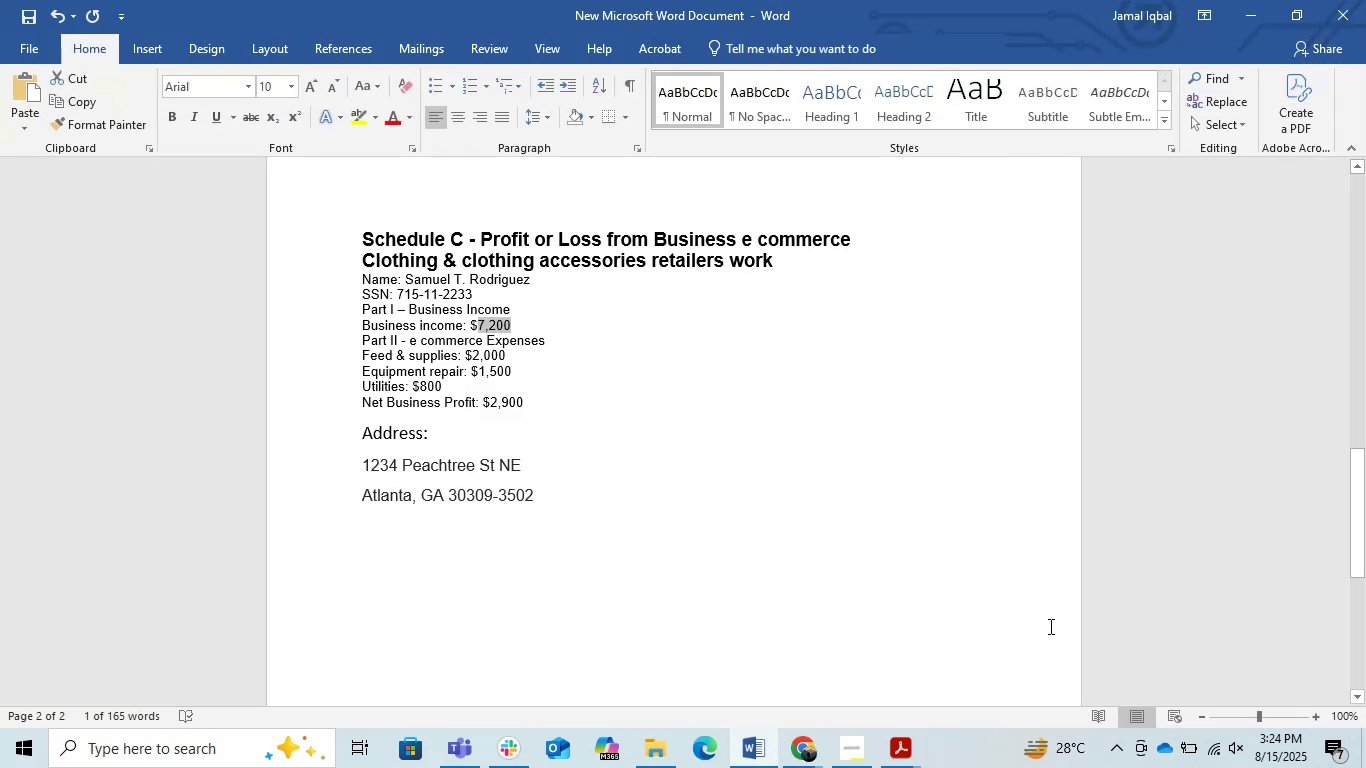 
key(Alt+Tab)
 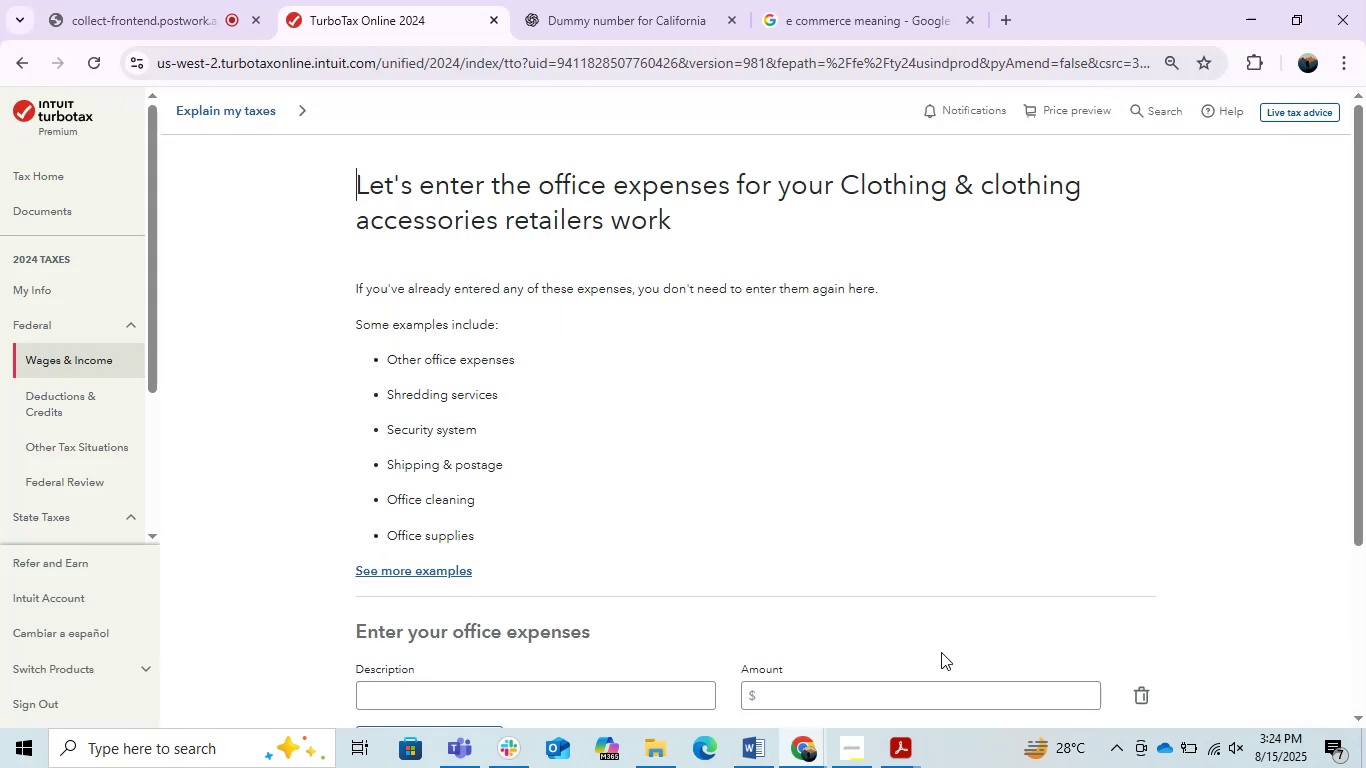 
scroll: coordinate [841, 635], scroll_direction: down, amount: 1.0
 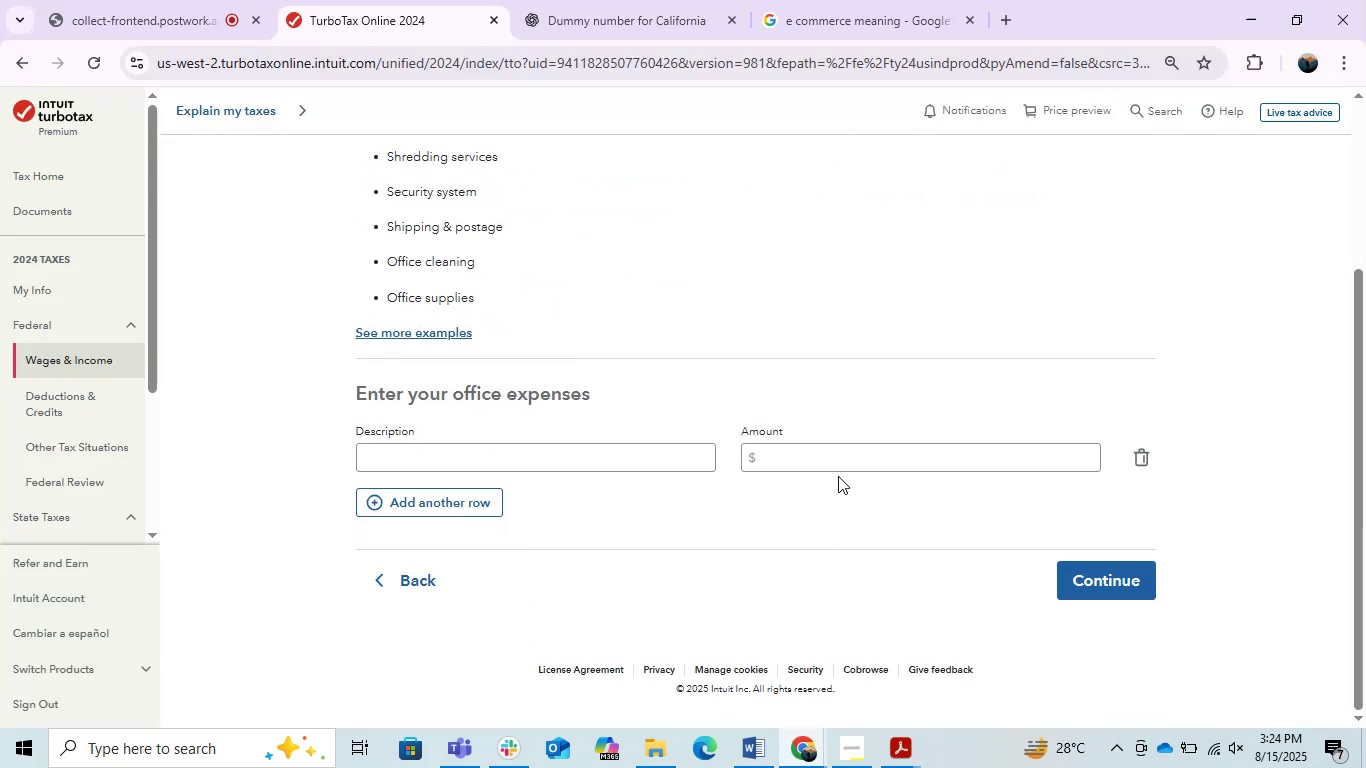 
left_click([838, 463])
 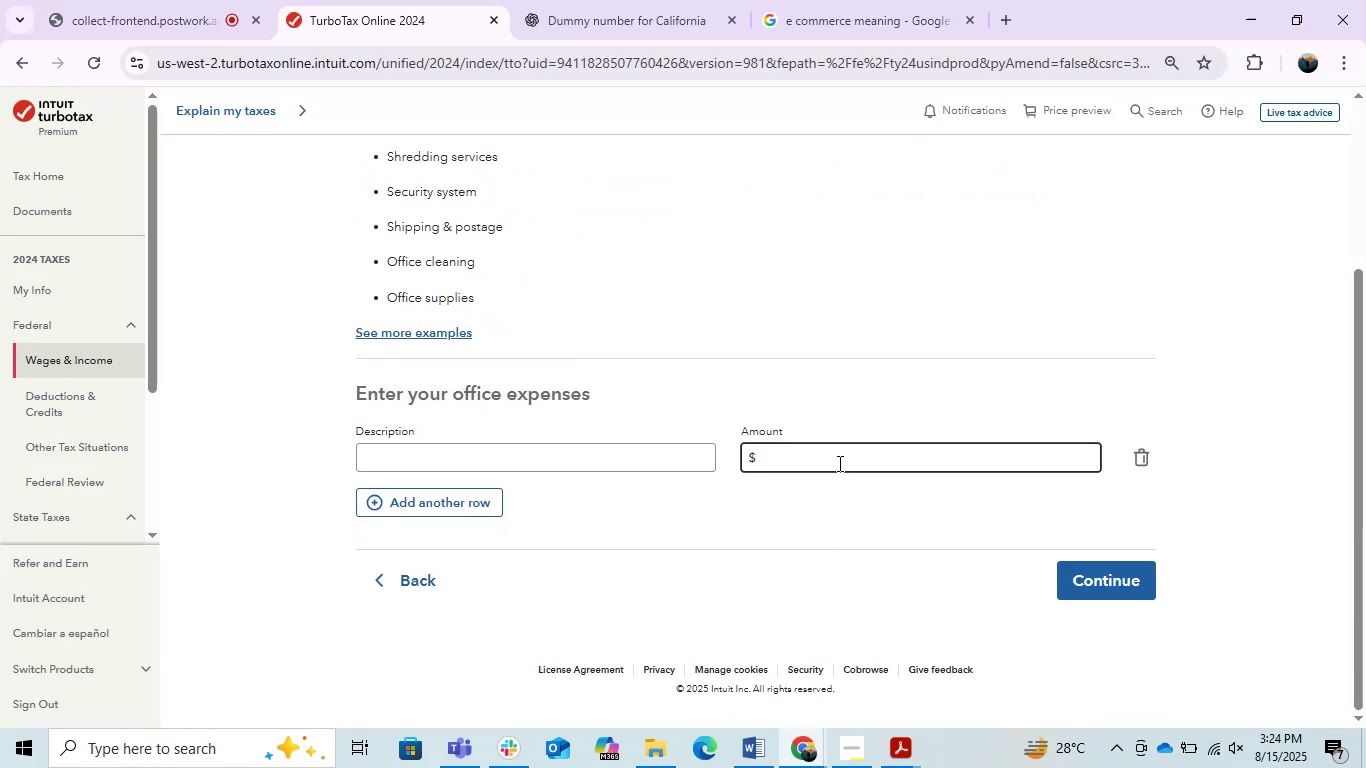 
key(Numpad2)
 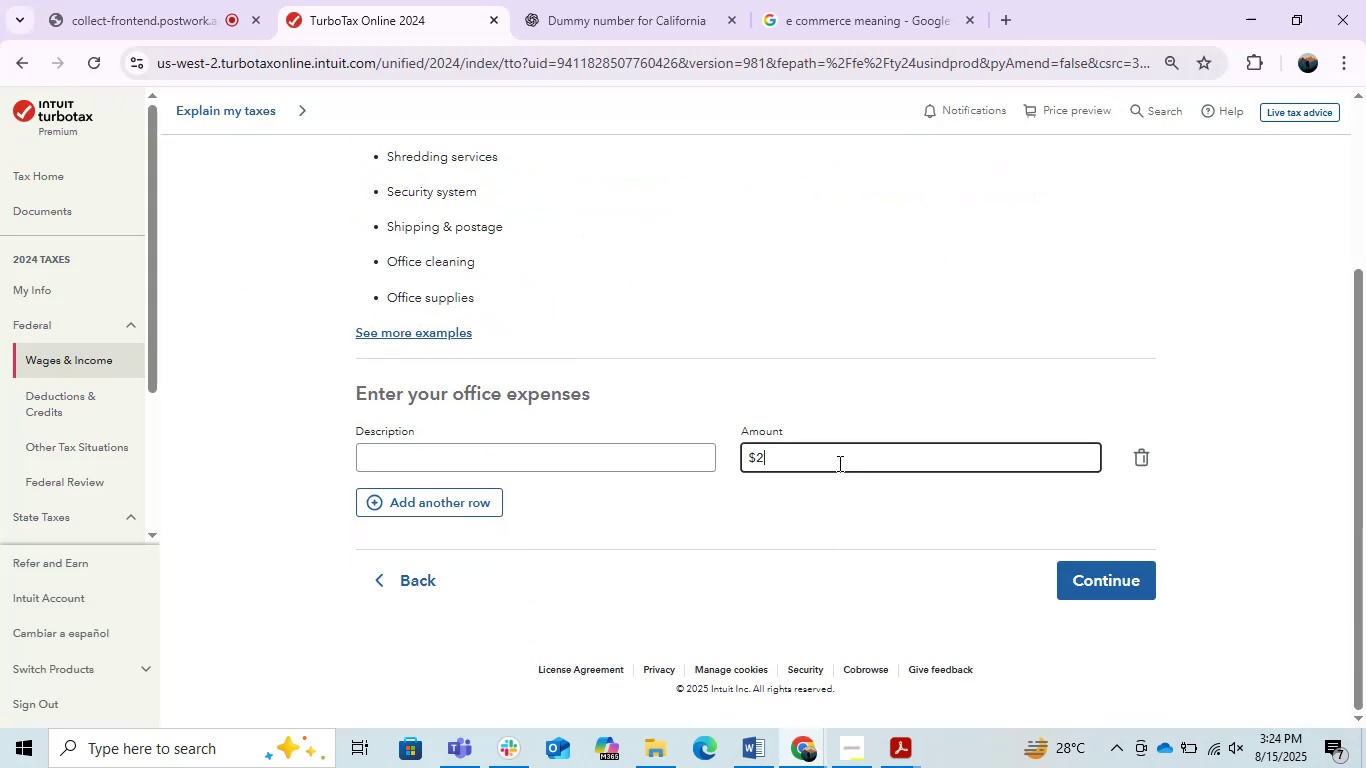 
key(Numpad0)
 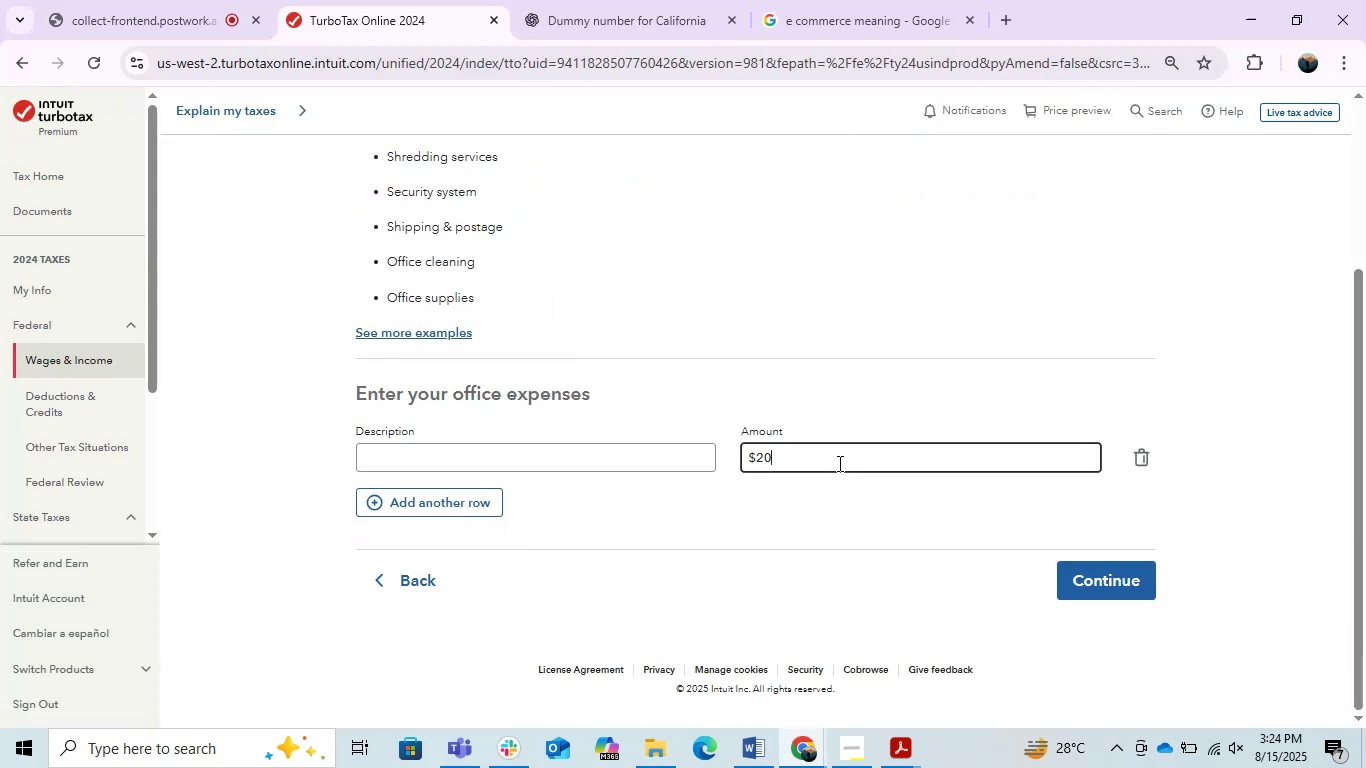 
key(Numpad0)
 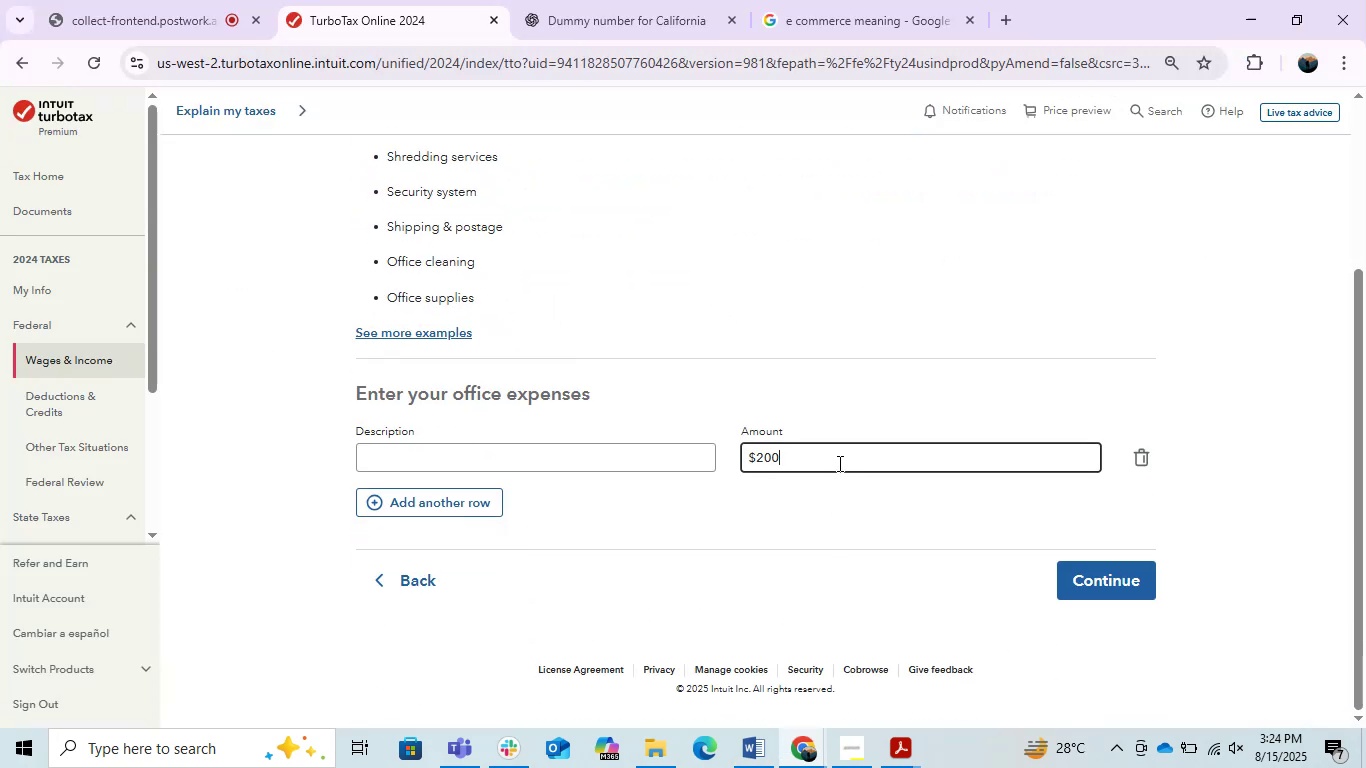 
key(Numpad0)
 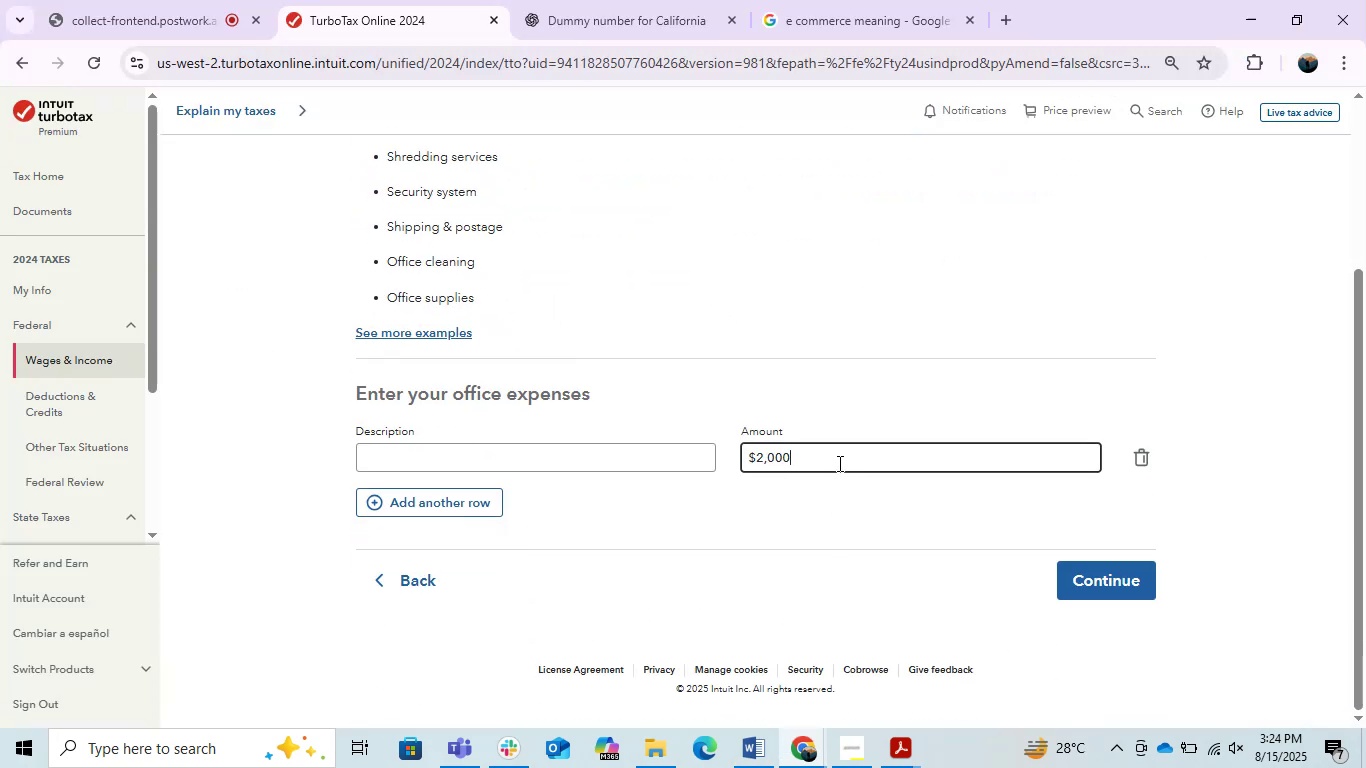 
key(Alt+AltLeft)
 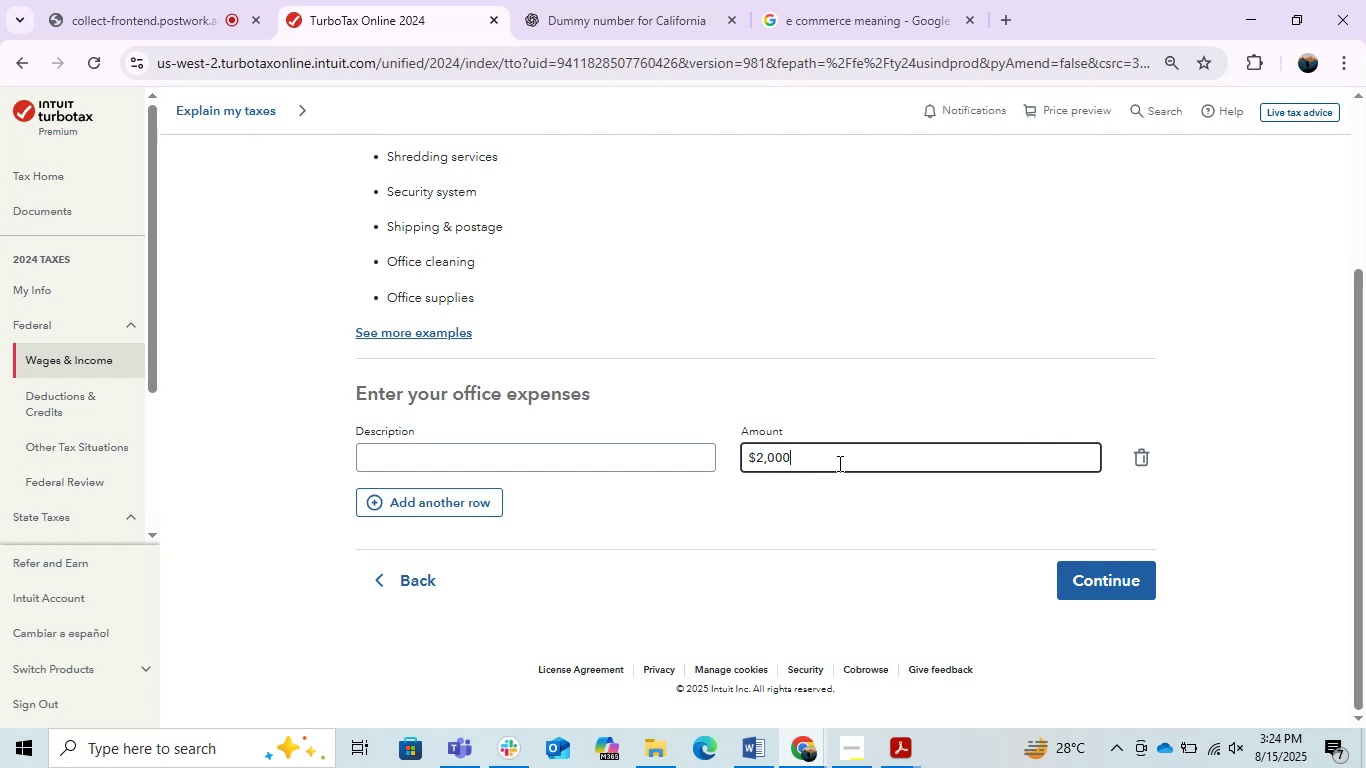 
key(Alt+Tab)
 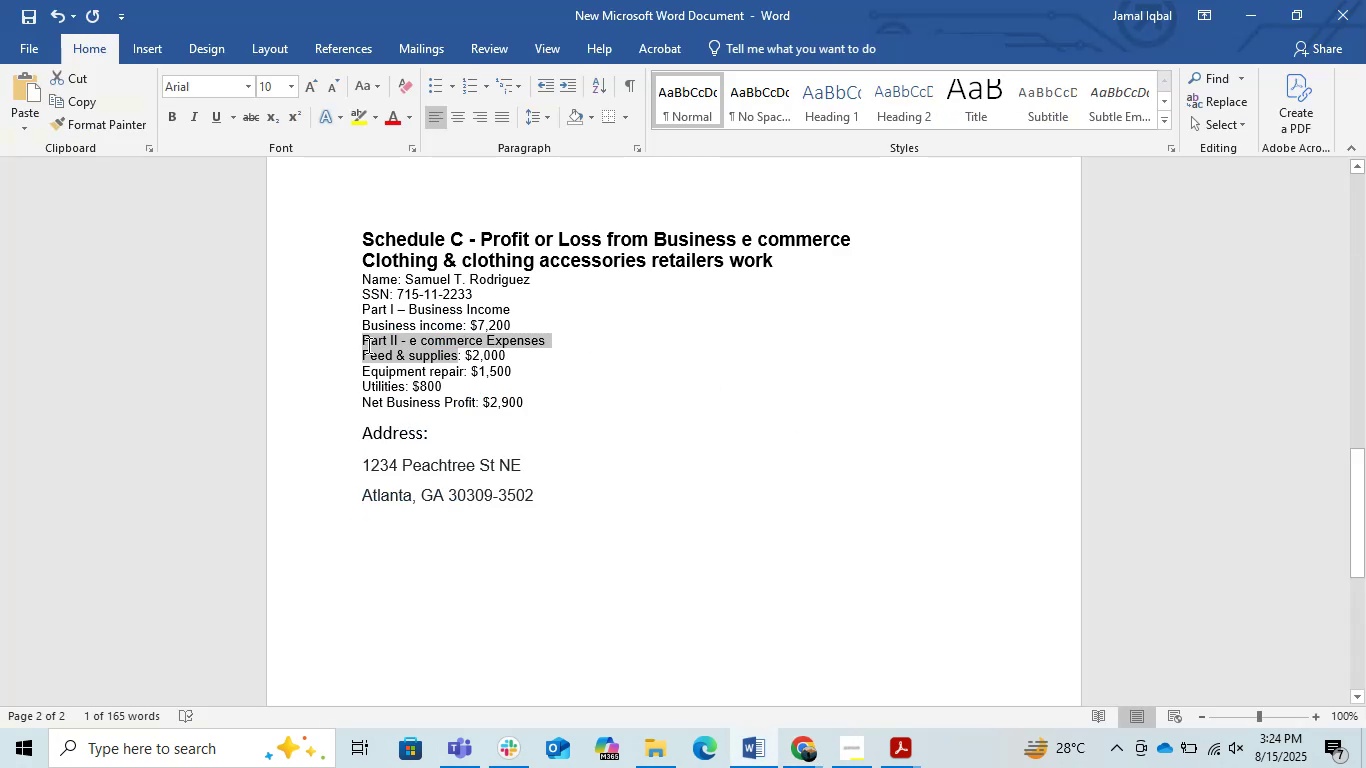 
wait(5.66)
 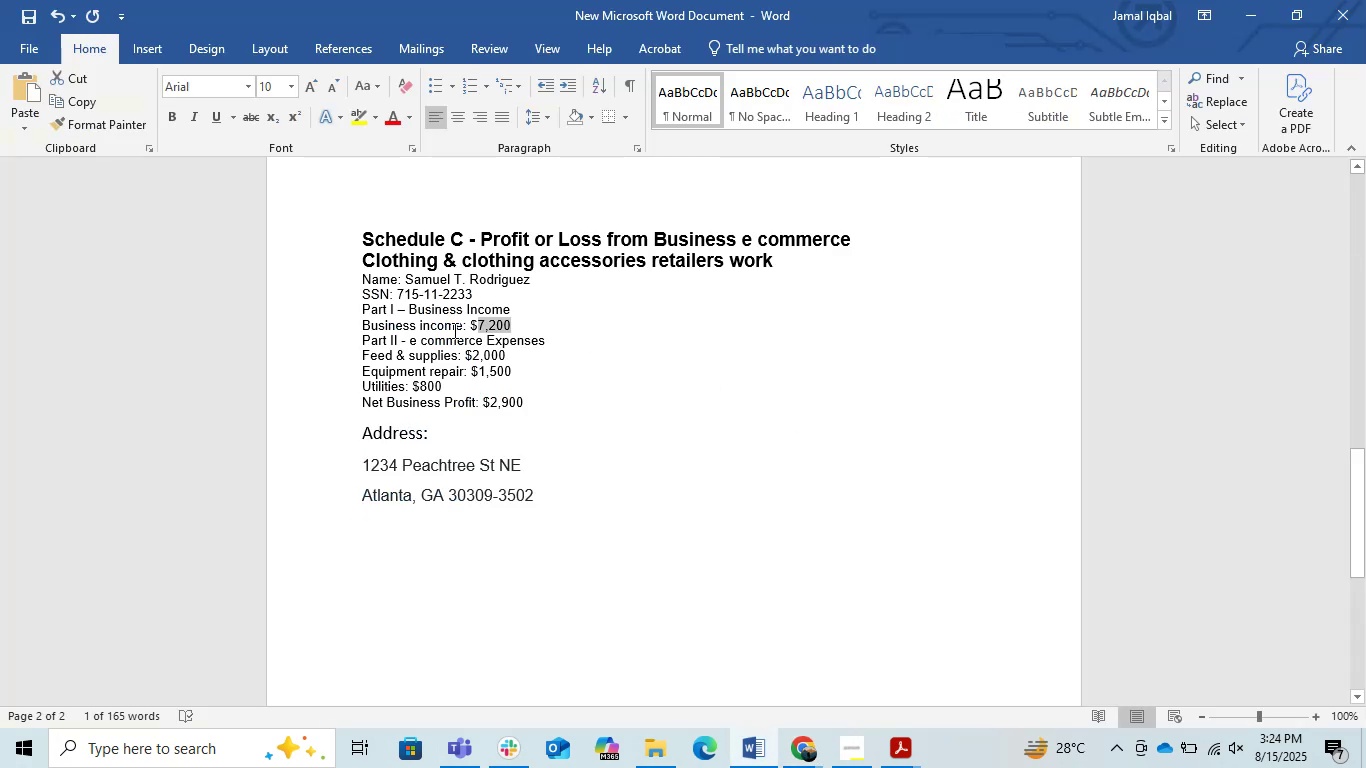 
key(Control+C)
 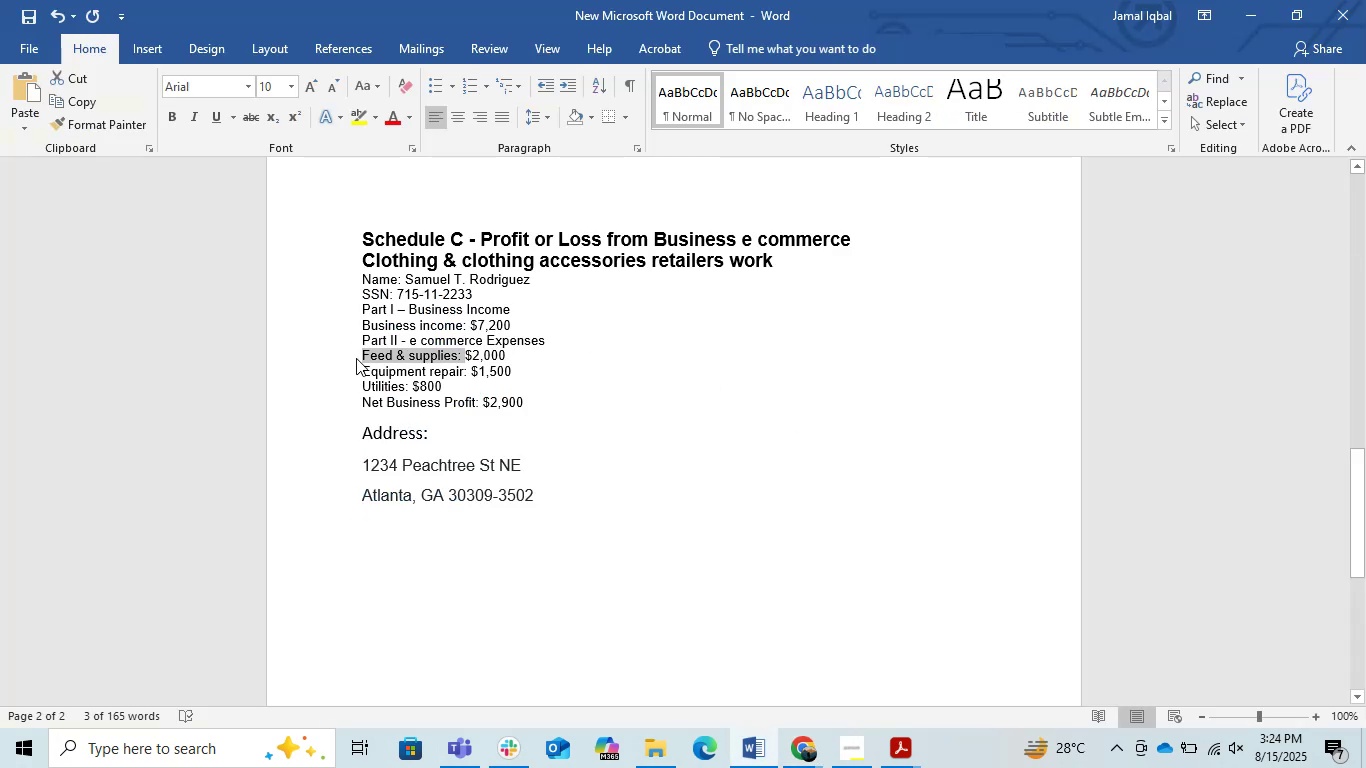 
key(Alt+AltLeft)
 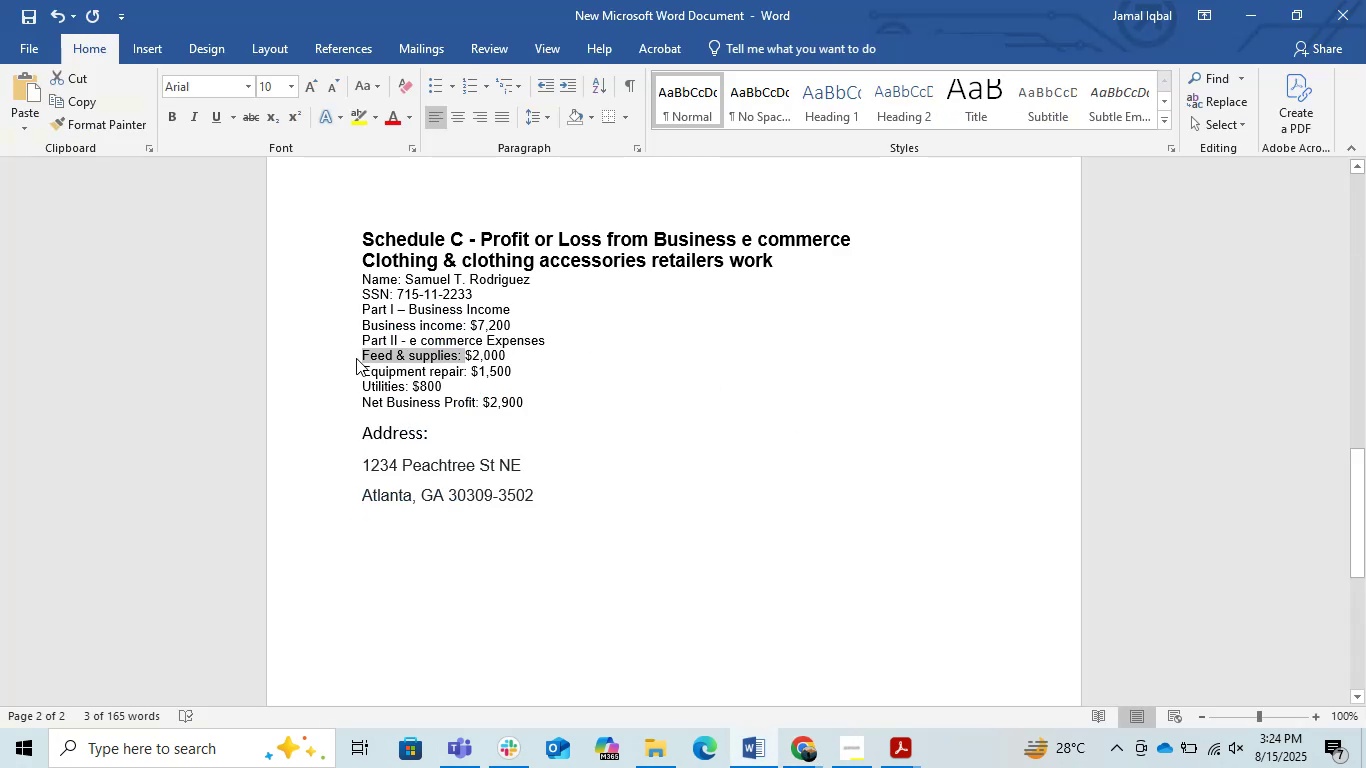 
key(Alt+Tab)
 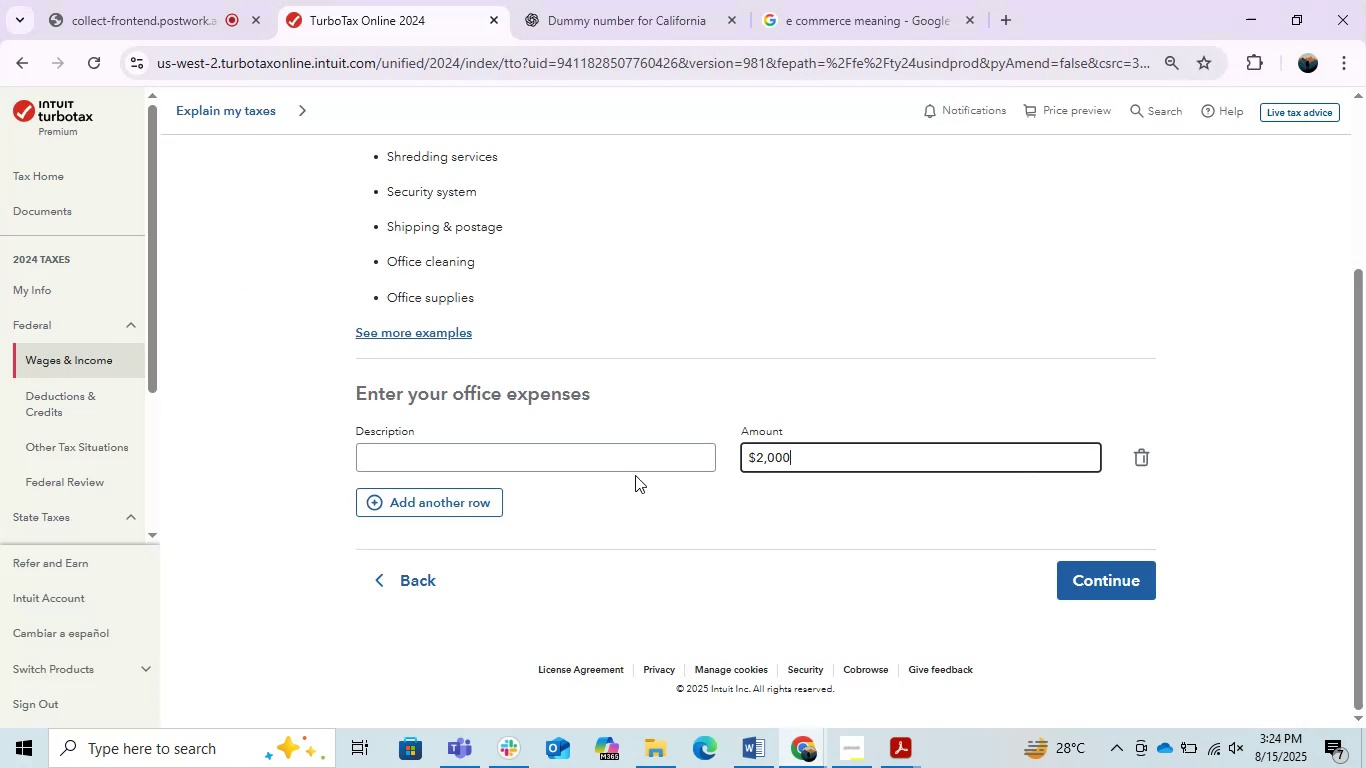 
left_click([593, 459])
 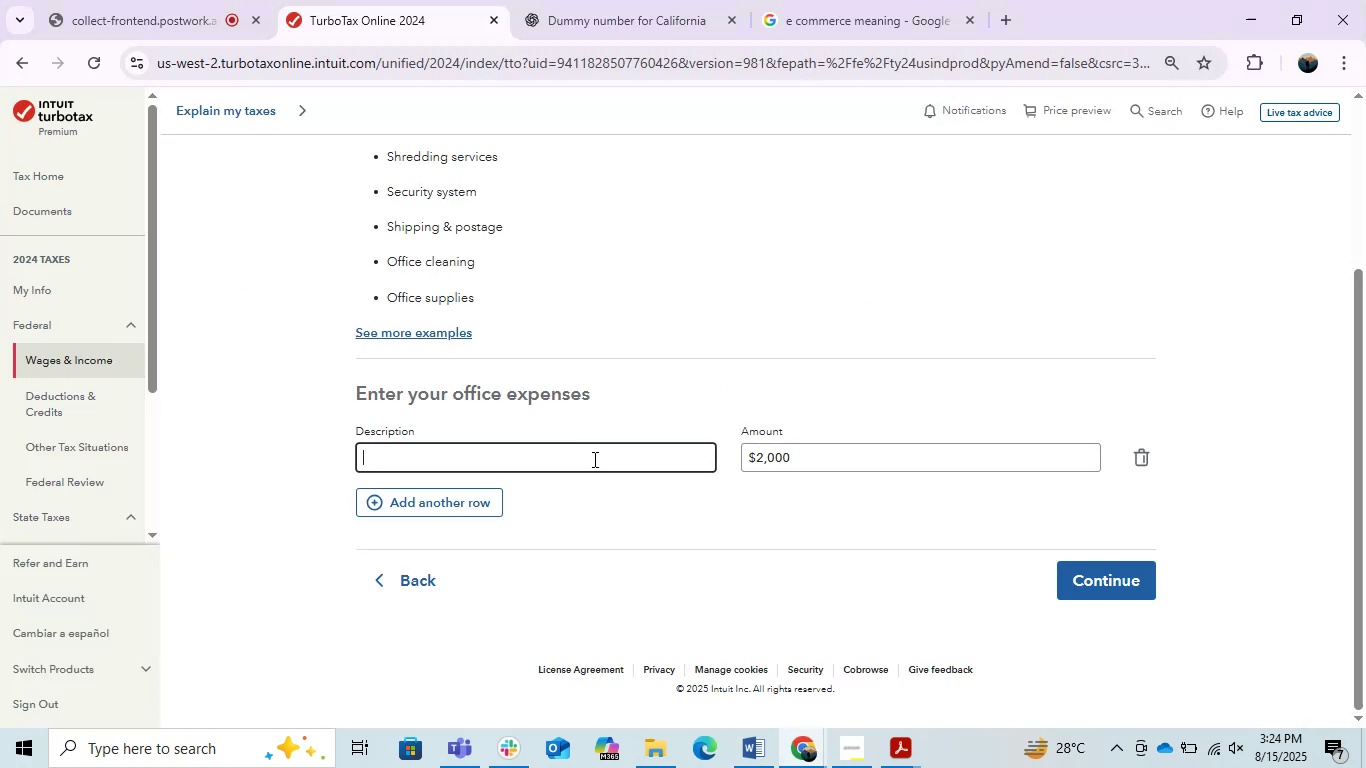 
key(Control+V)
 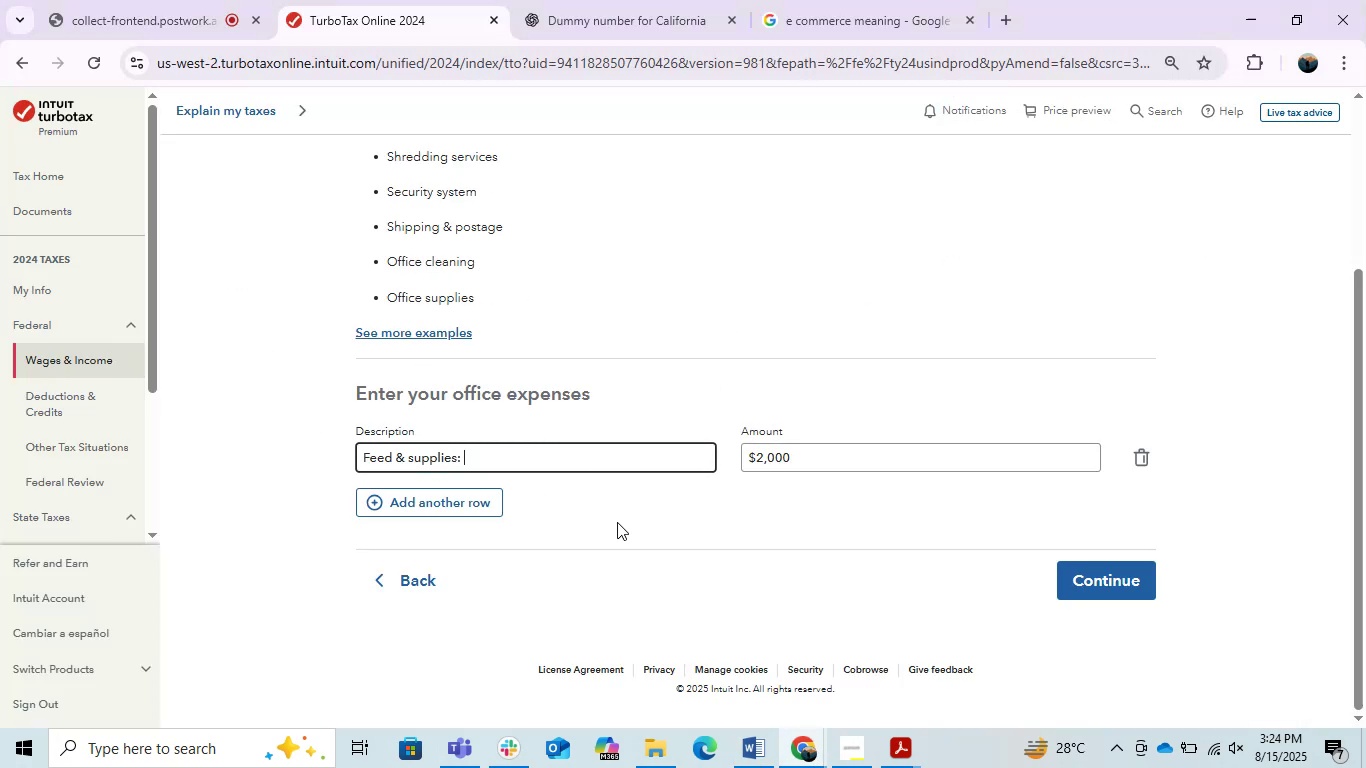 
left_click([617, 522])
 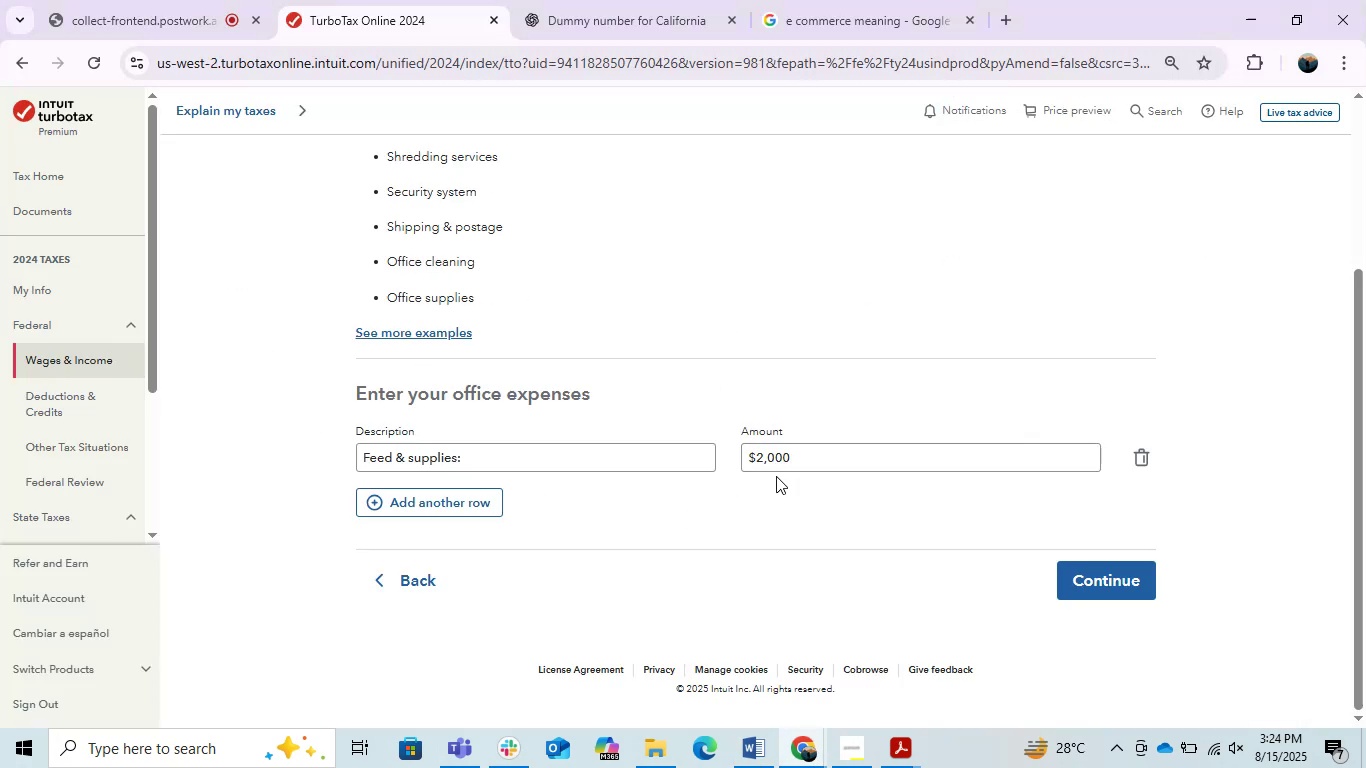 
scroll: coordinate [778, 521], scroll_direction: up, amount: 1.0
 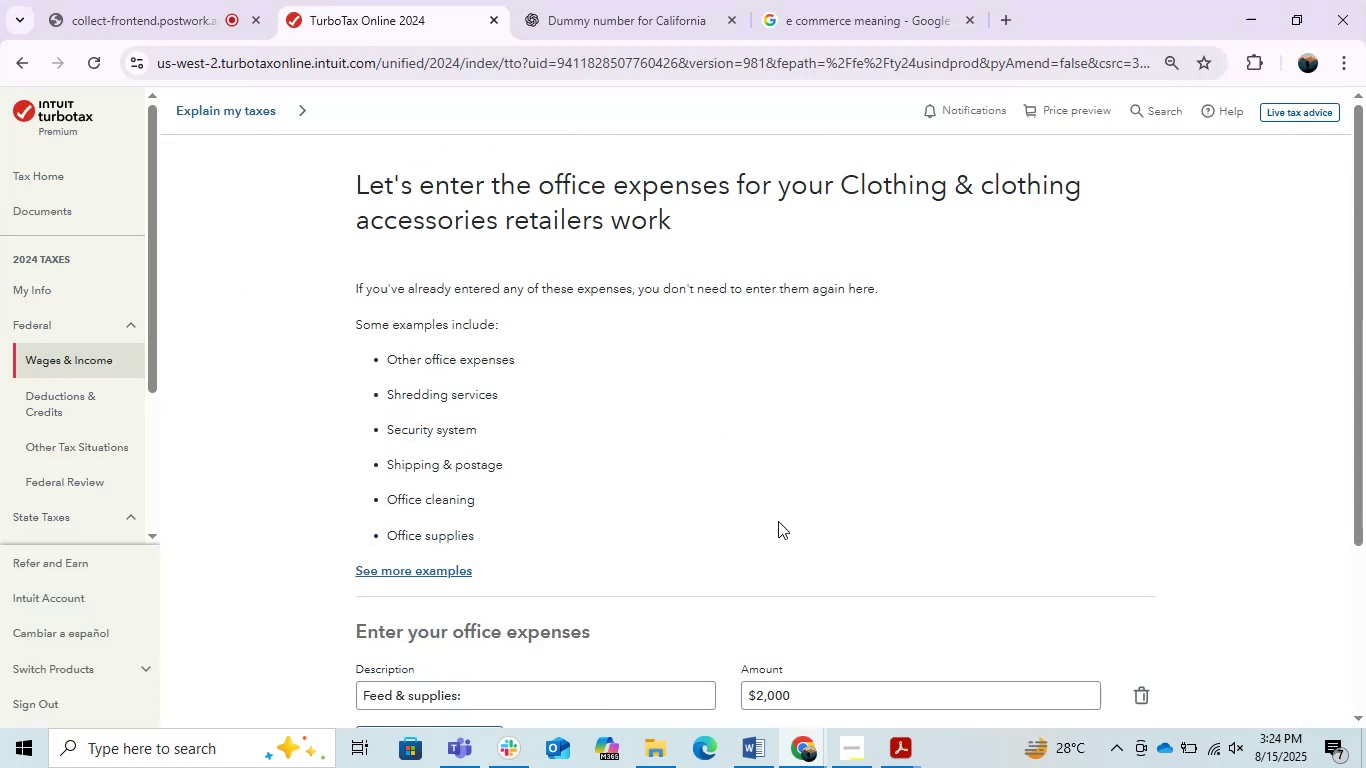 
scroll: coordinate [778, 521], scroll_direction: down, amount: 1.0
 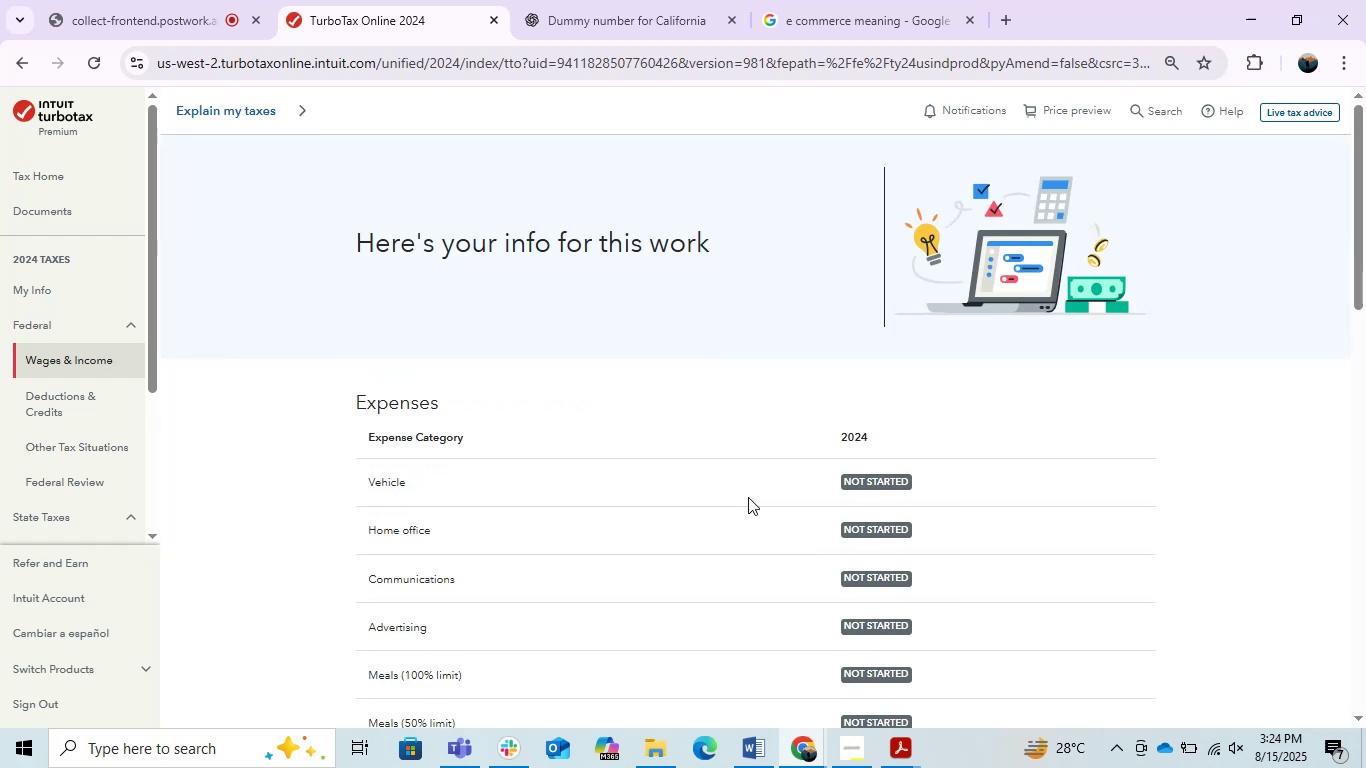 
wait(5.59)
 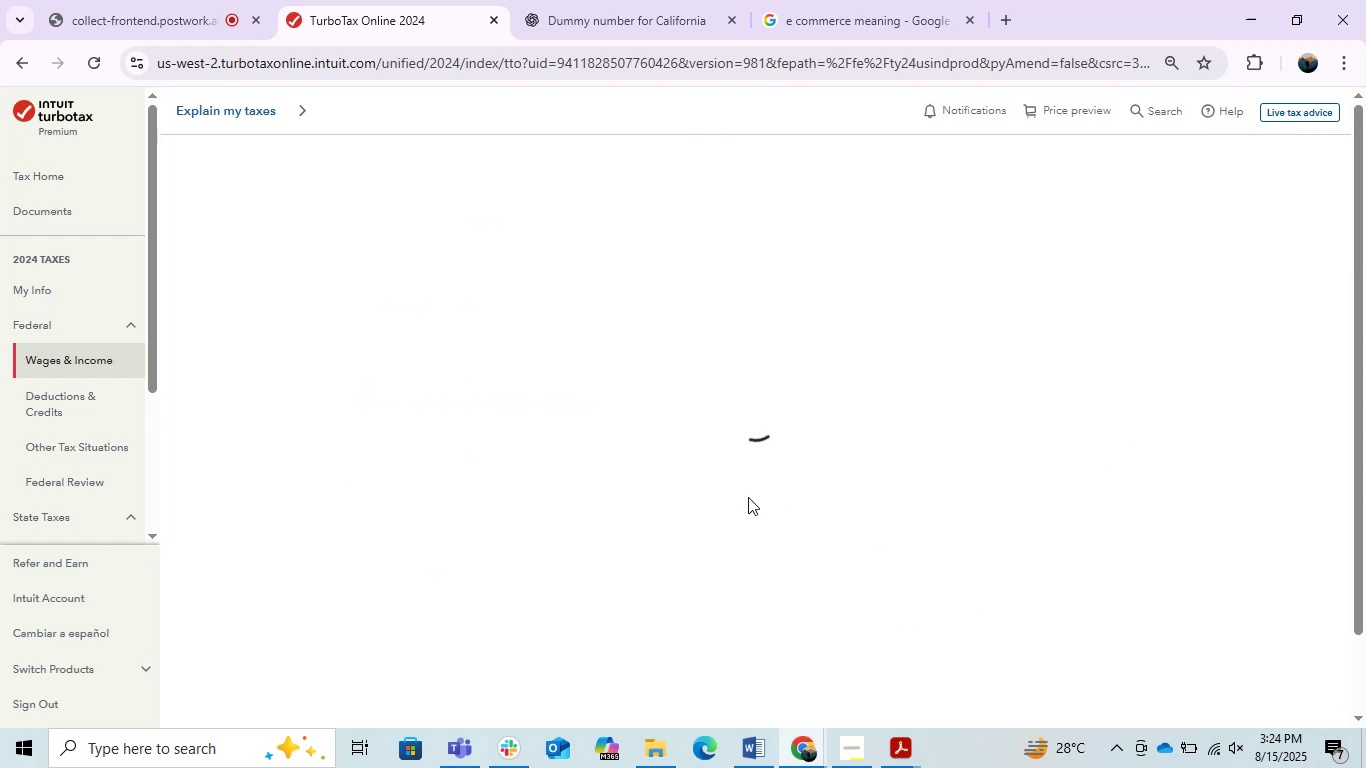 
scroll: coordinate [759, 564], scroll_direction: down, amount: 2.0
 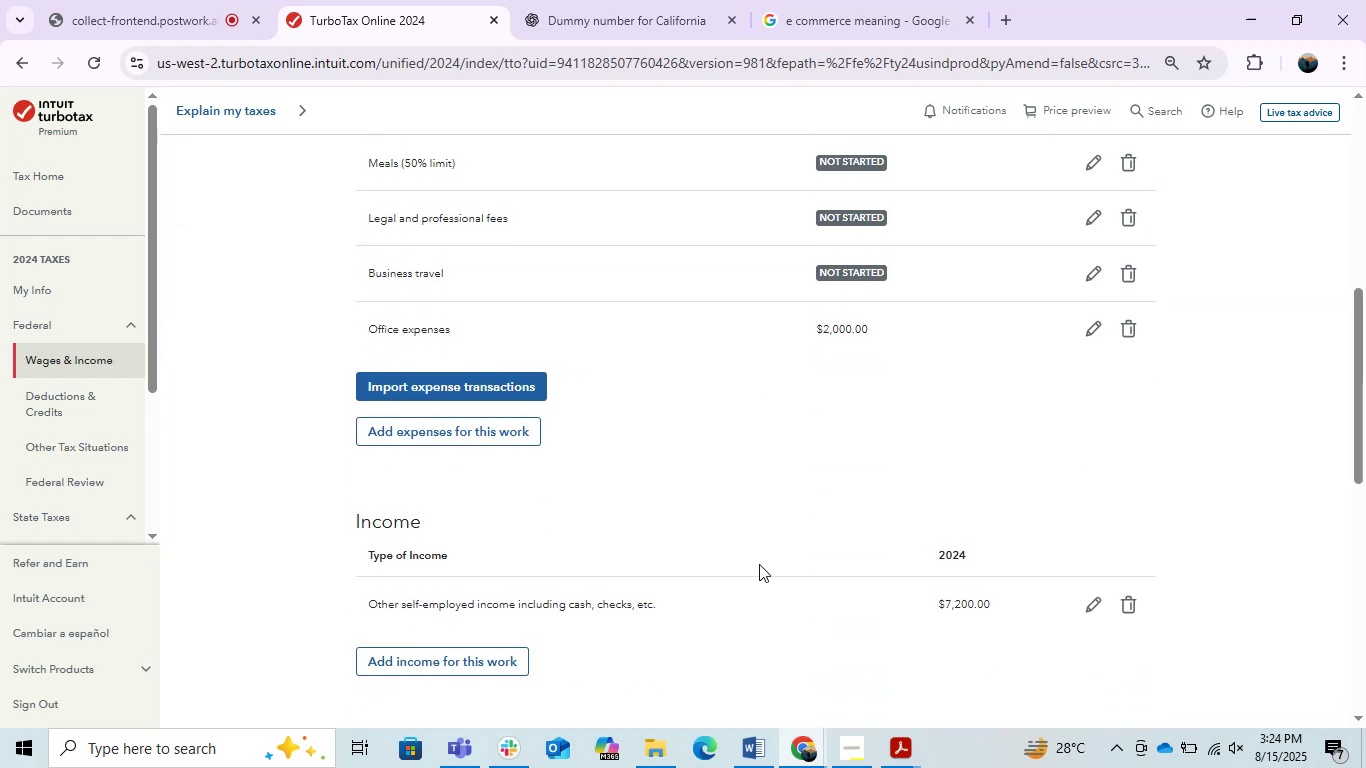 
scroll: coordinate [759, 564], scroll_direction: none, amount: 0.0
 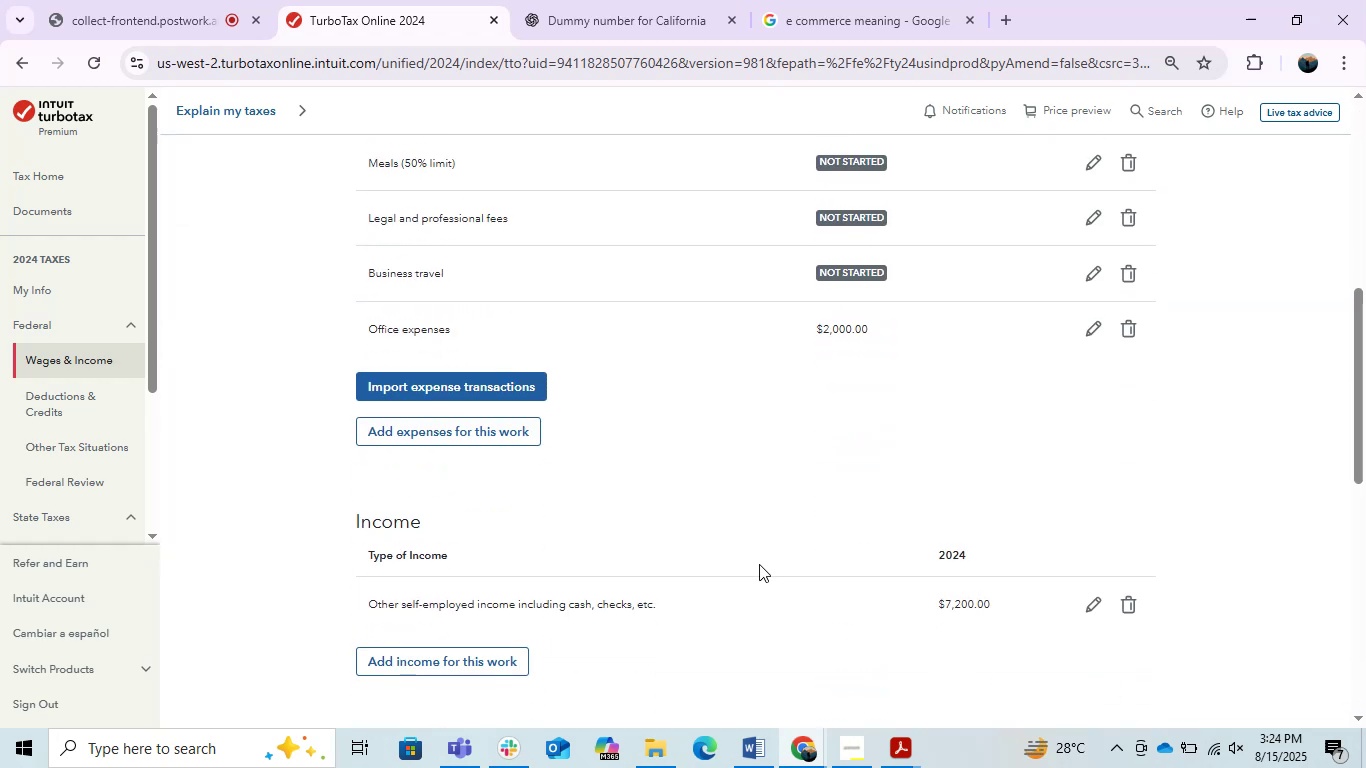 
scroll: coordinate [759, 564], scroll_direction: up, amount: 2.0
 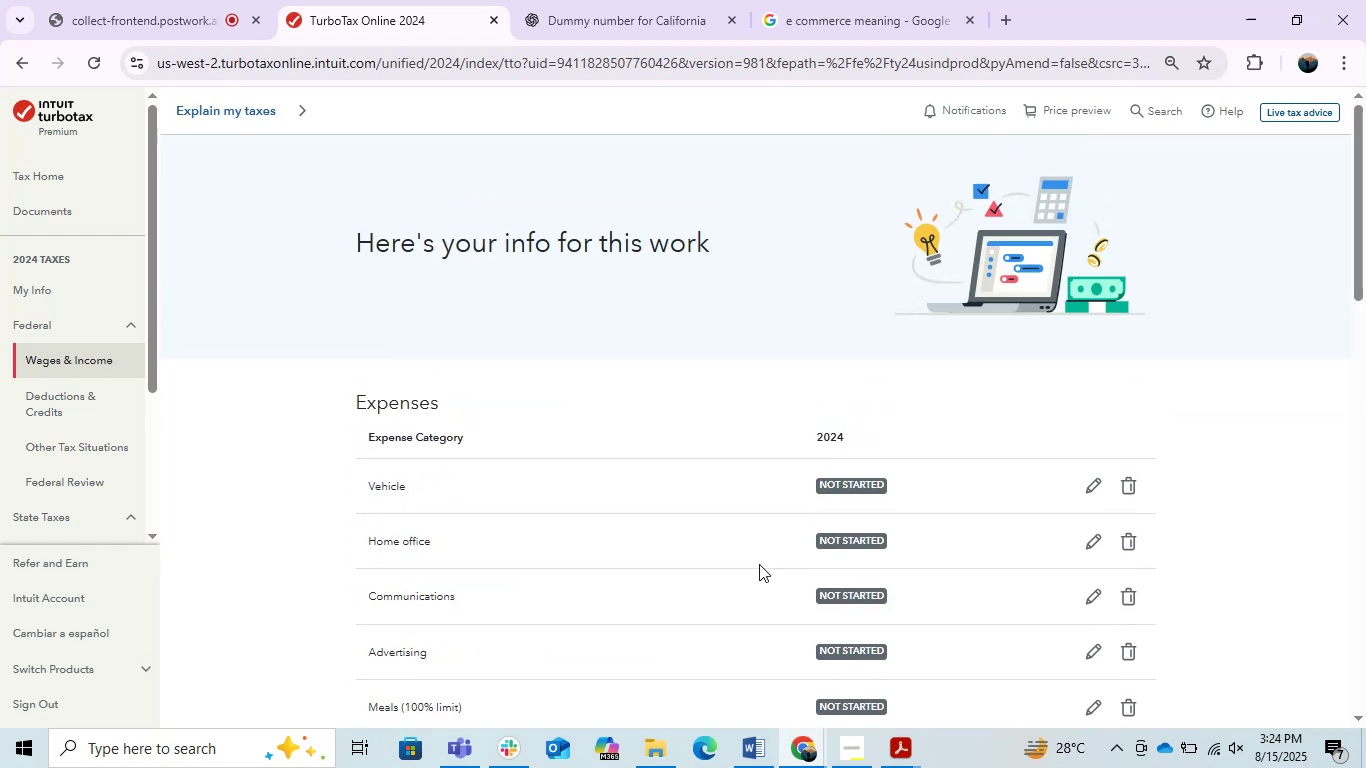 
scroll: coordinate [759, 564], scroll_direction: down, amount: 2.0
 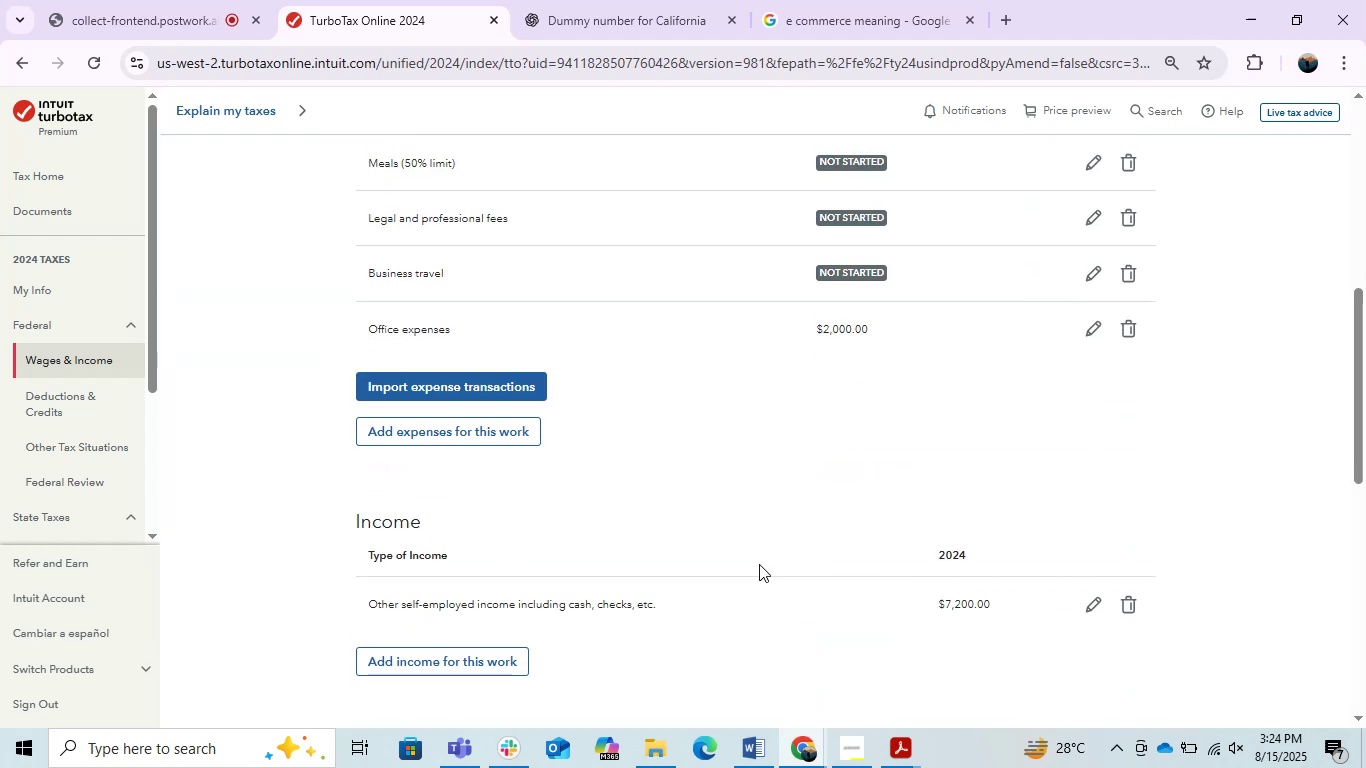 
scroll: coordinate [759, 564], scroll_direction: up, amount: 1.0
 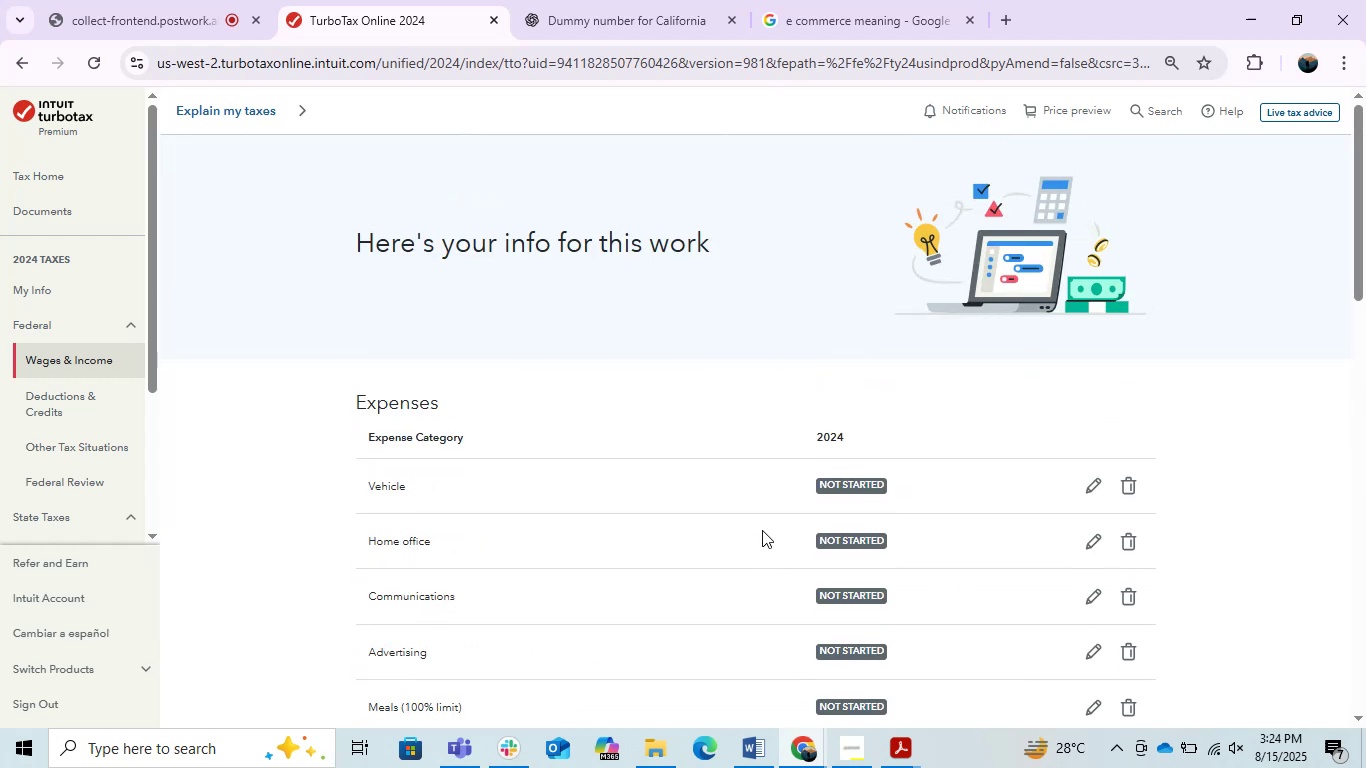 
scroll: coordinate [762, 530], scroll_direction: down, amount: 1.0
 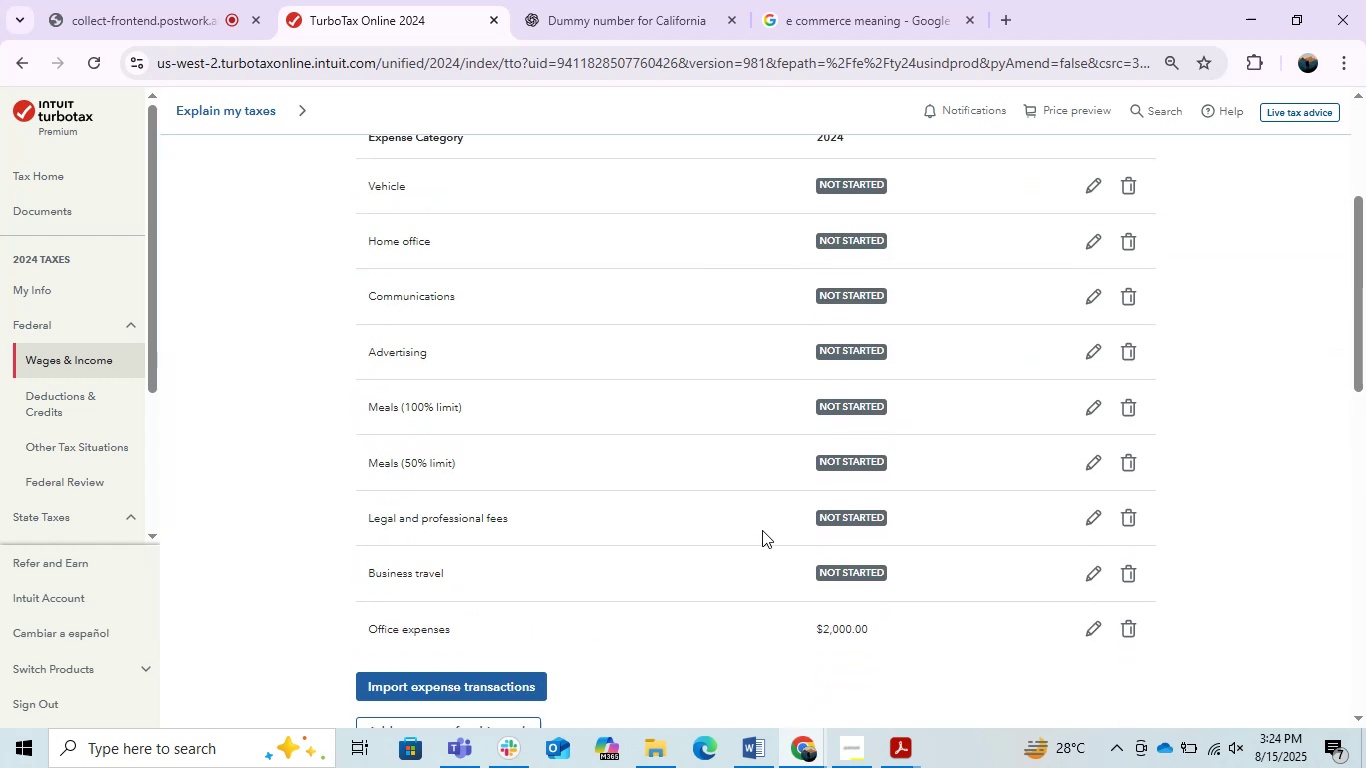 
key(Alt+AltLeft)
 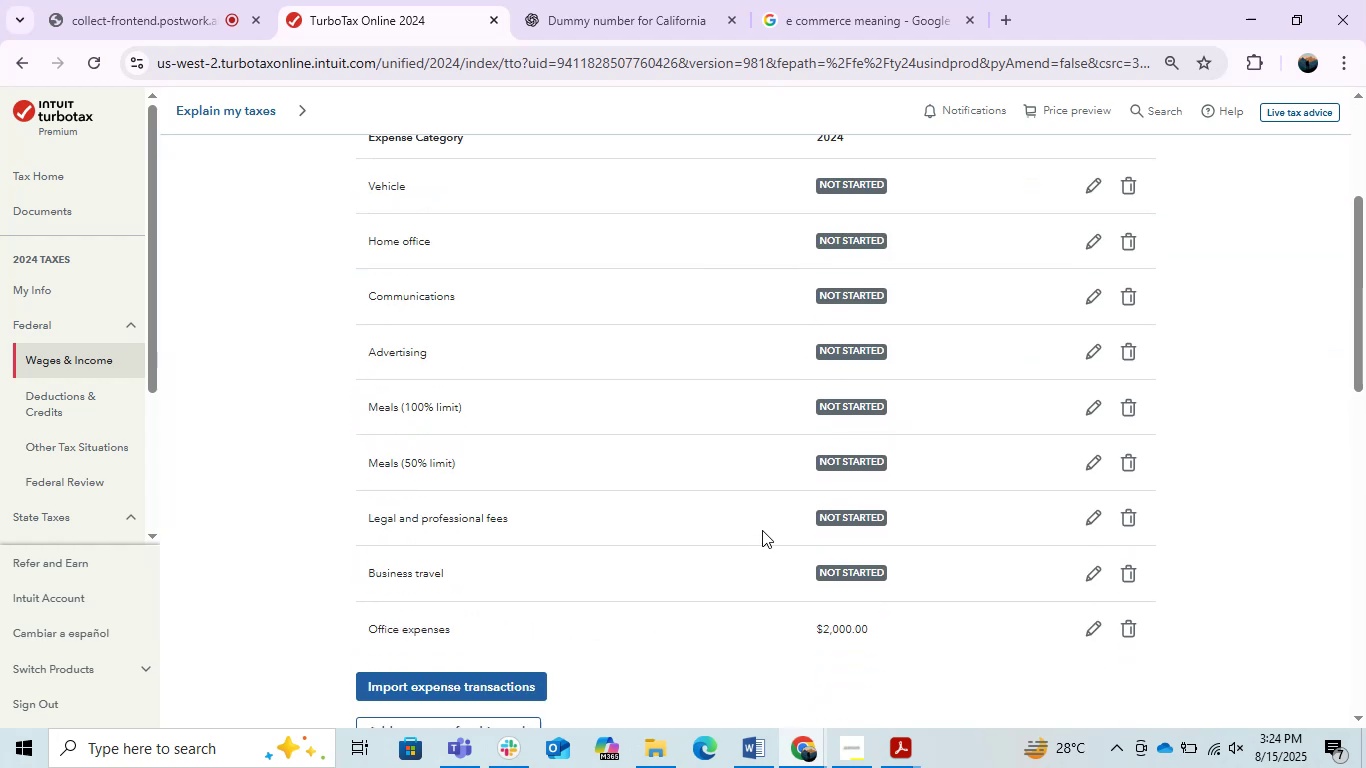 
key(Alt+Tab)
 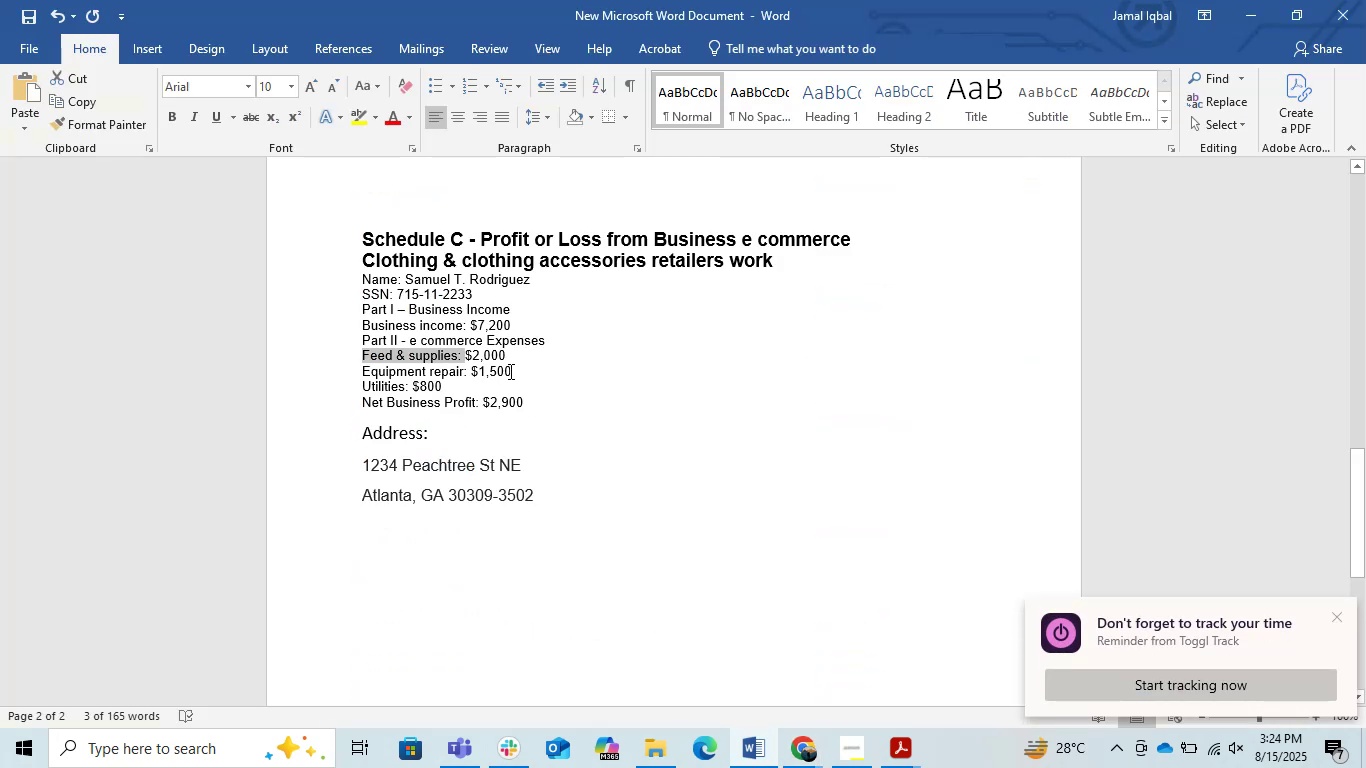 
key(Control+C)
 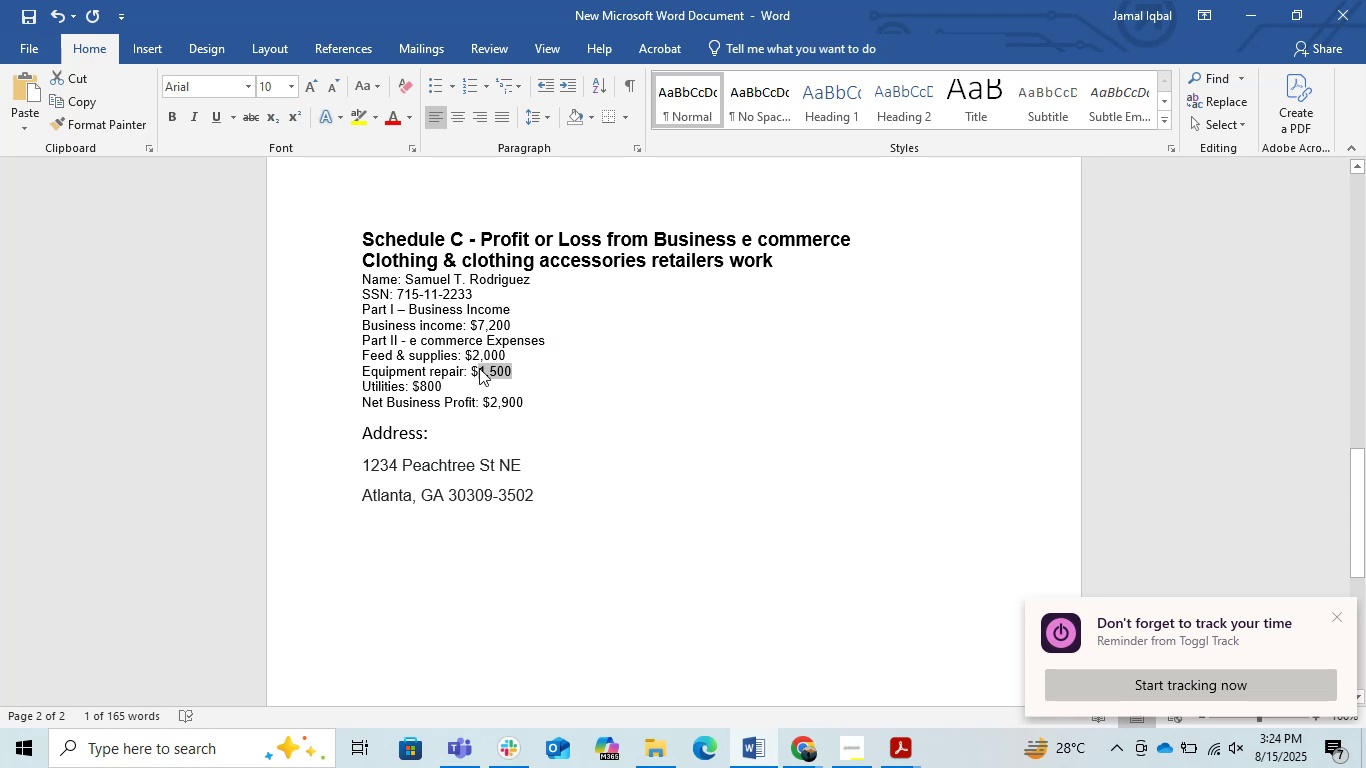 
key(Alt+Tab)
 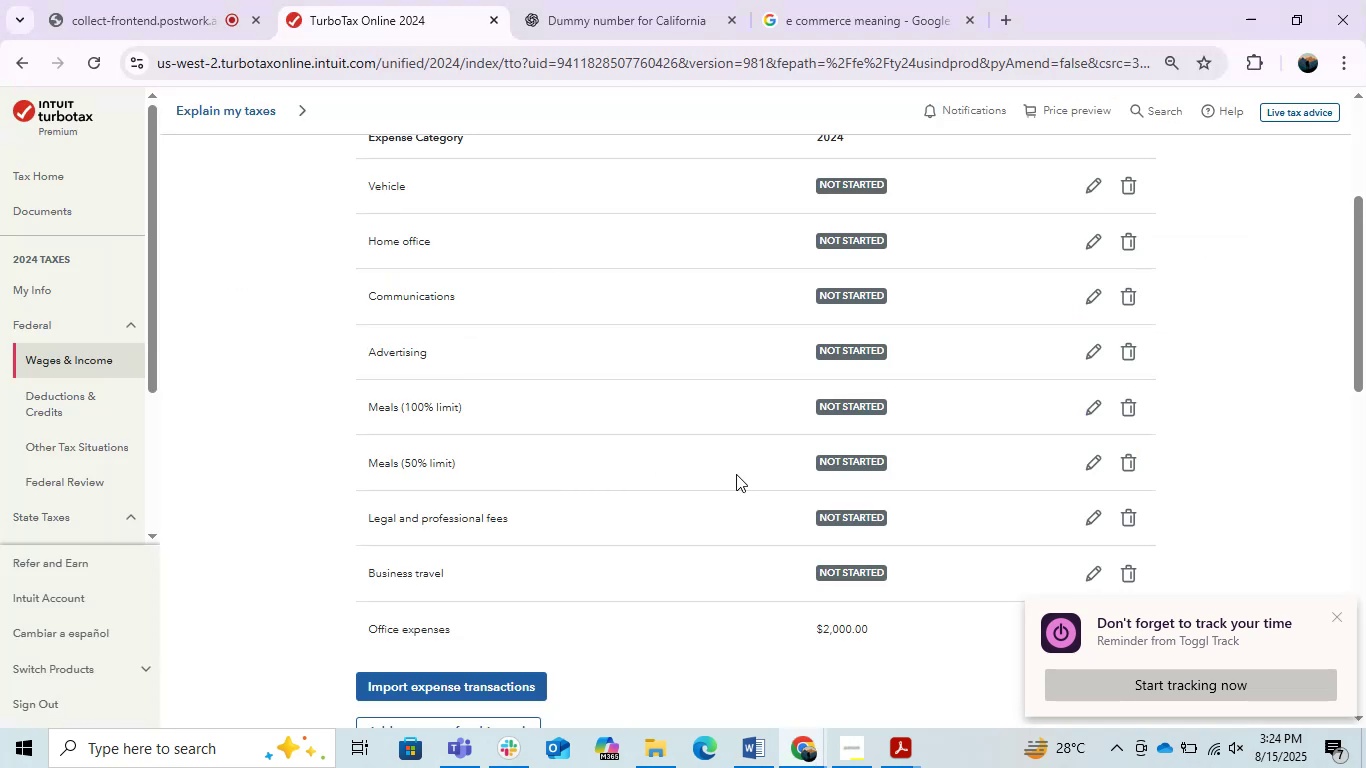 
scroll: coordinate [736, 474], scroll_direction: down, amount: 1.0
 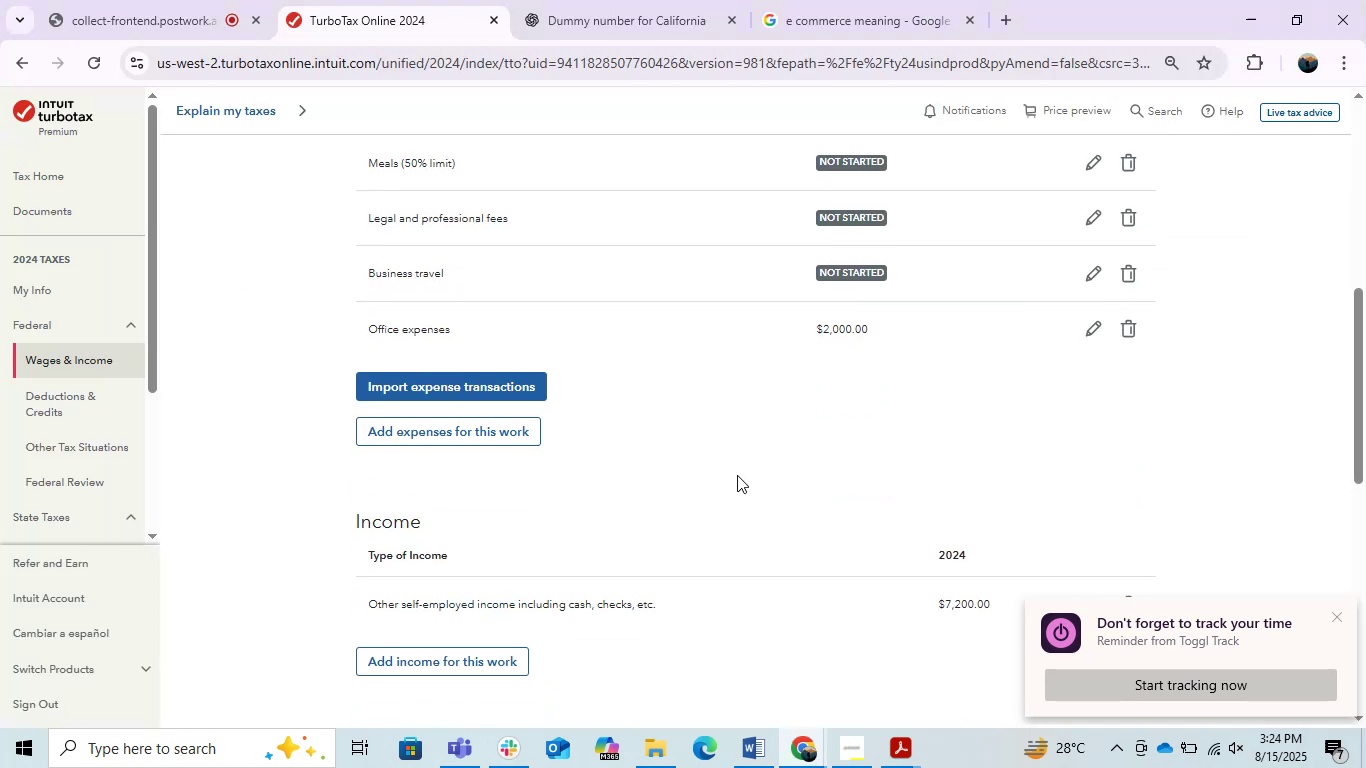 
scroll: coordinate [737, 475], scroll_direction: up, amount: 2.0
 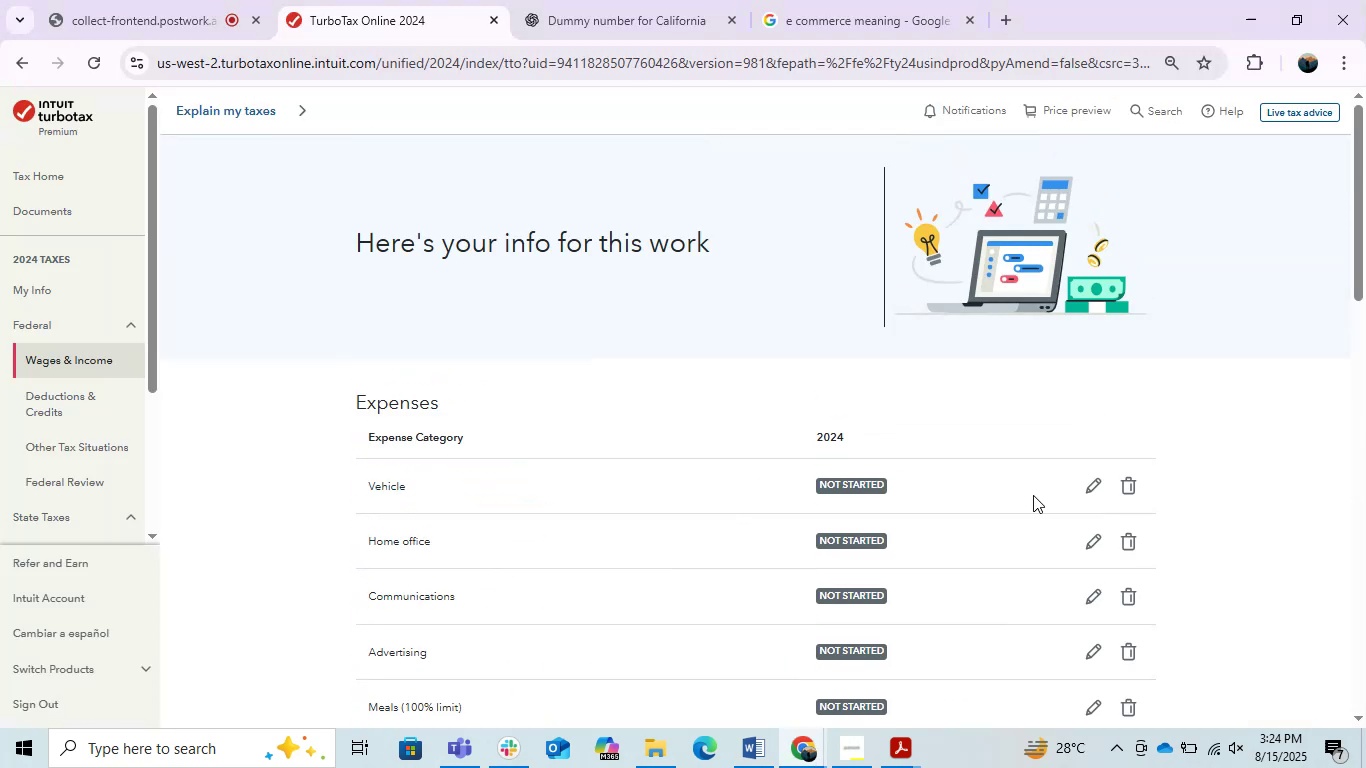 
left_click([1094, 490])
 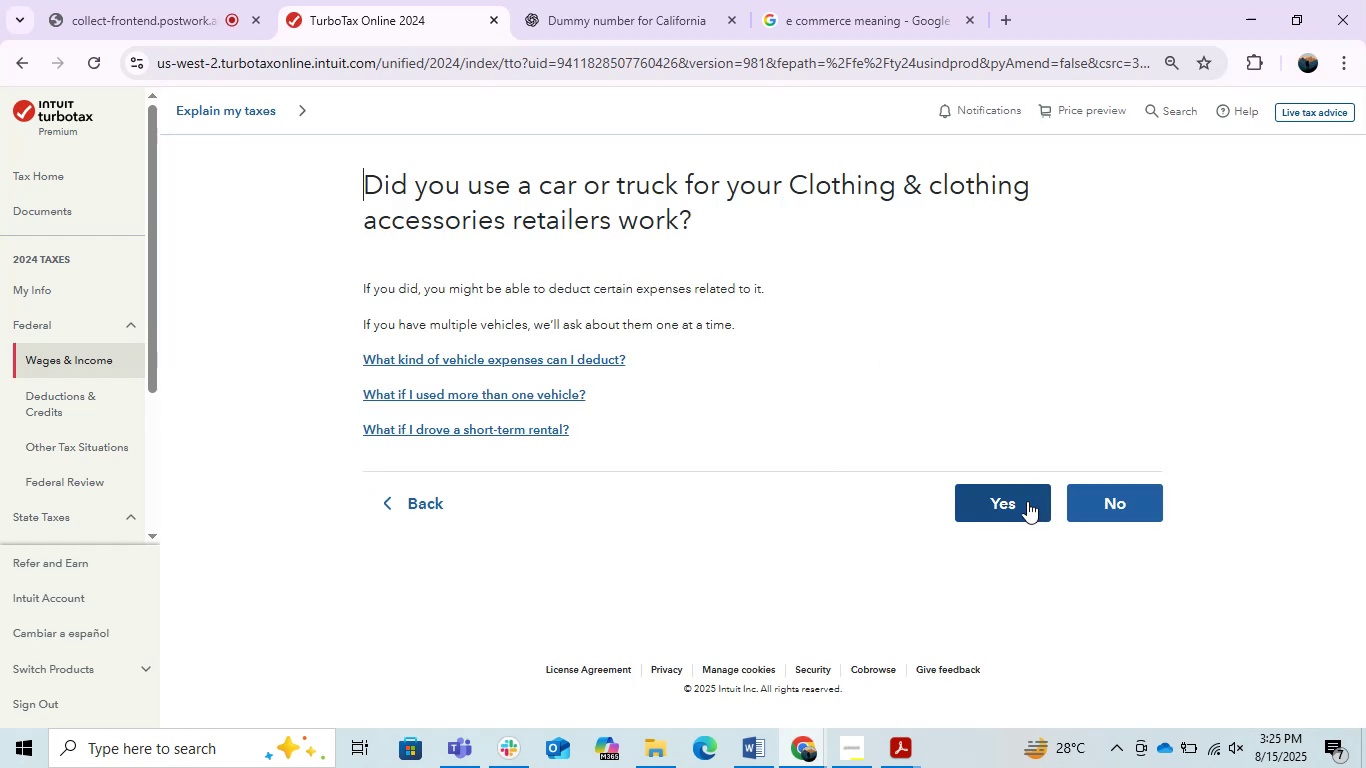 
wait(6.51)
 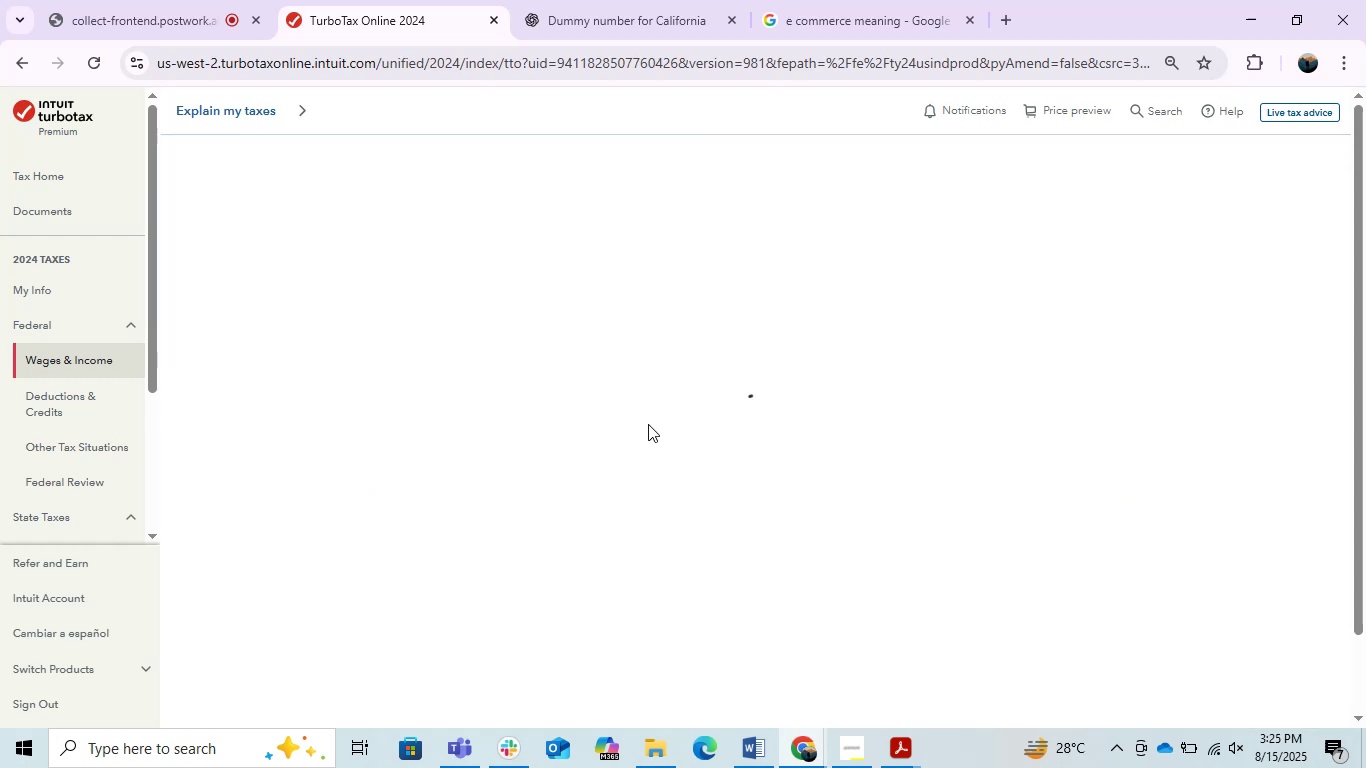 
left_click([22, 64])
 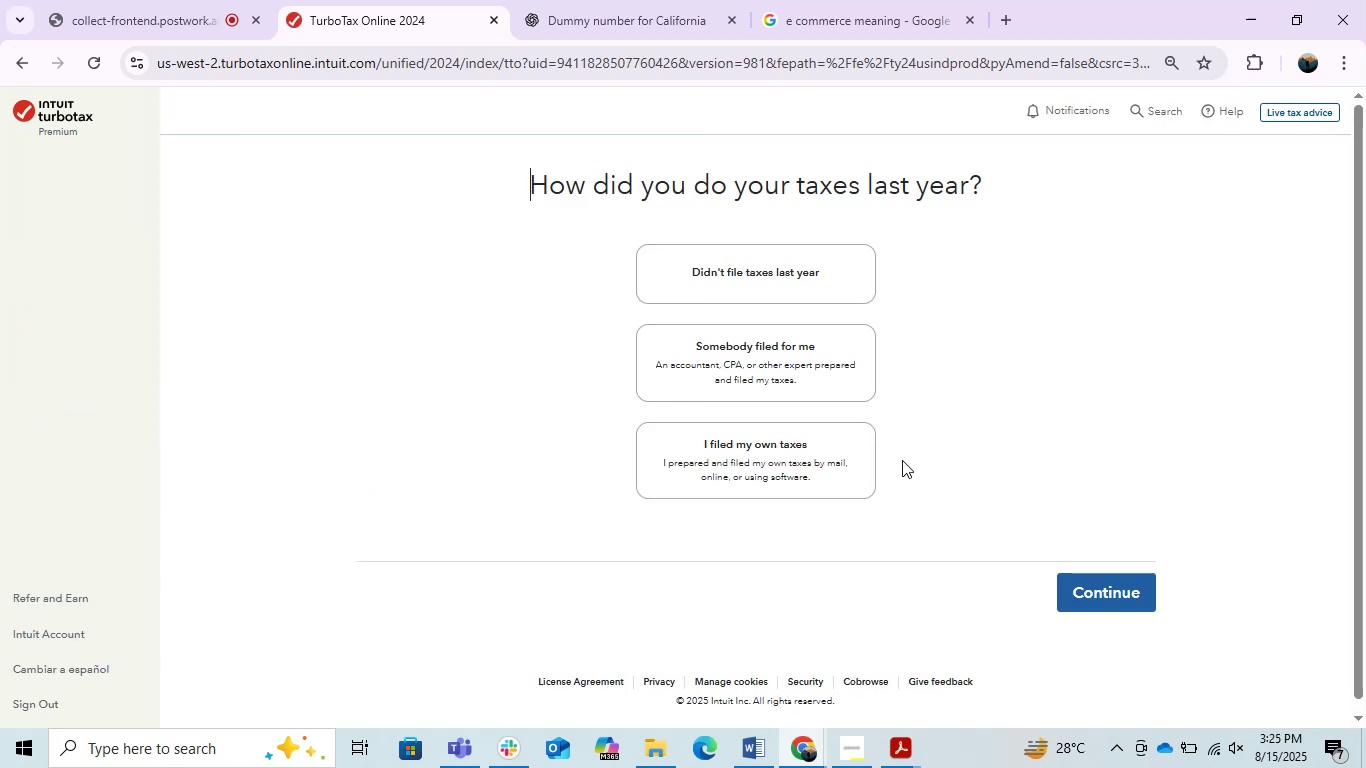 
scroll: coordinate [902, 460], scroll_direction: down, amount: 1.0
 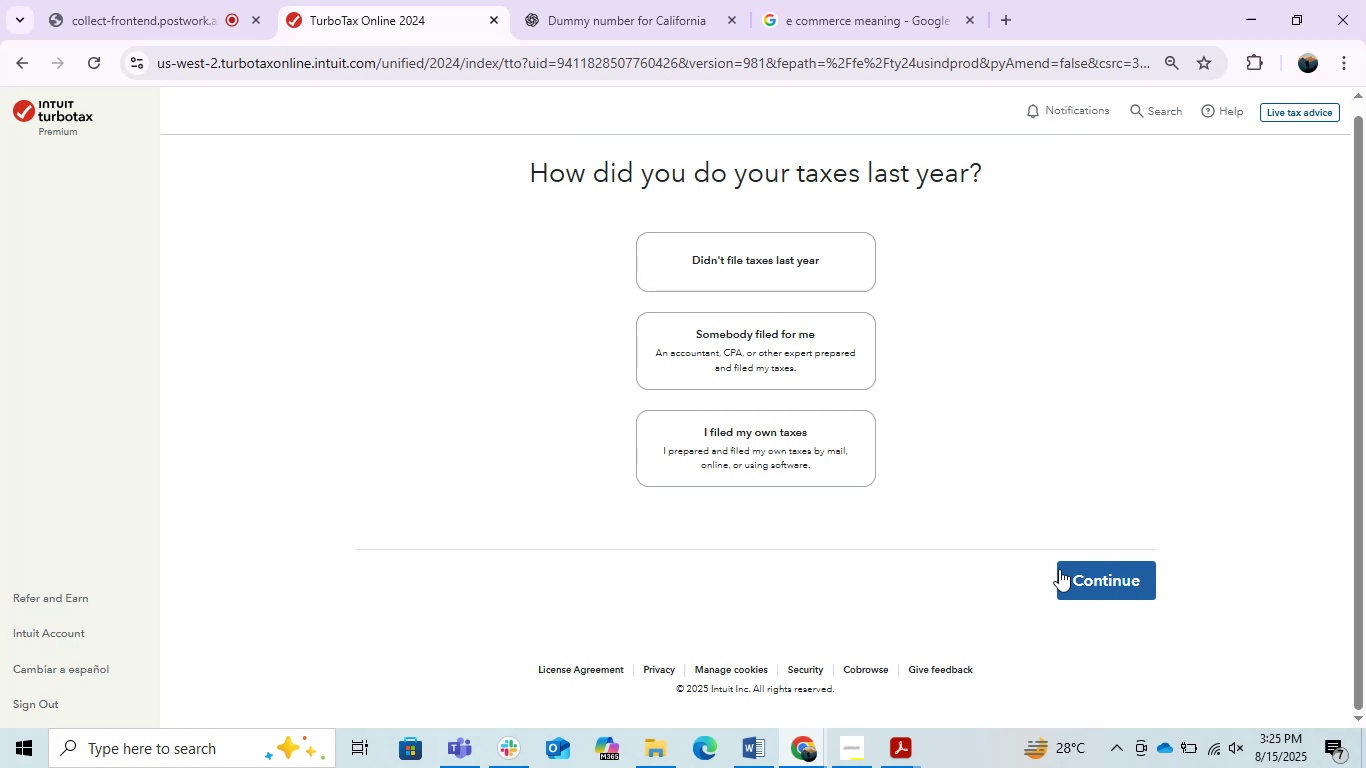 
left_click([1101, 566])
 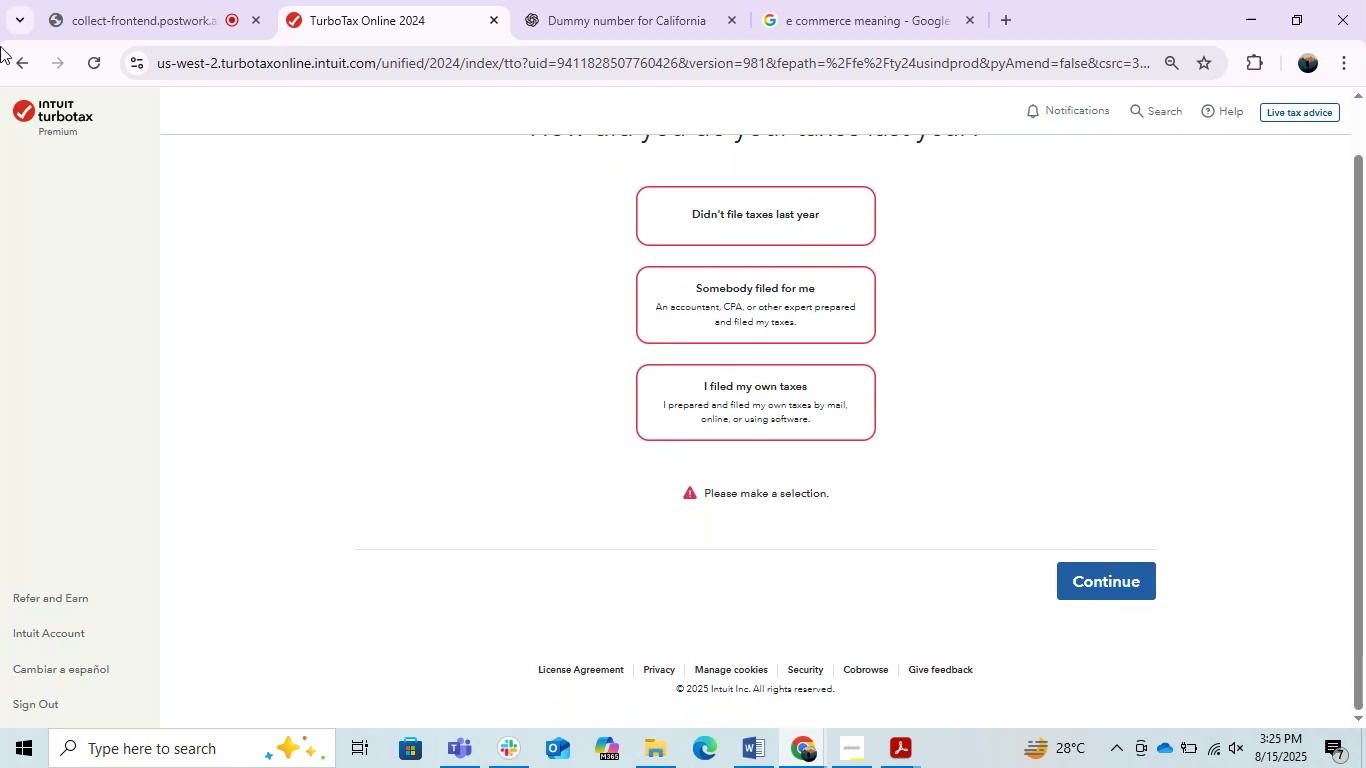 
scroll: coordinate [599, 421], scroll_direction: none, amount: 0.0
 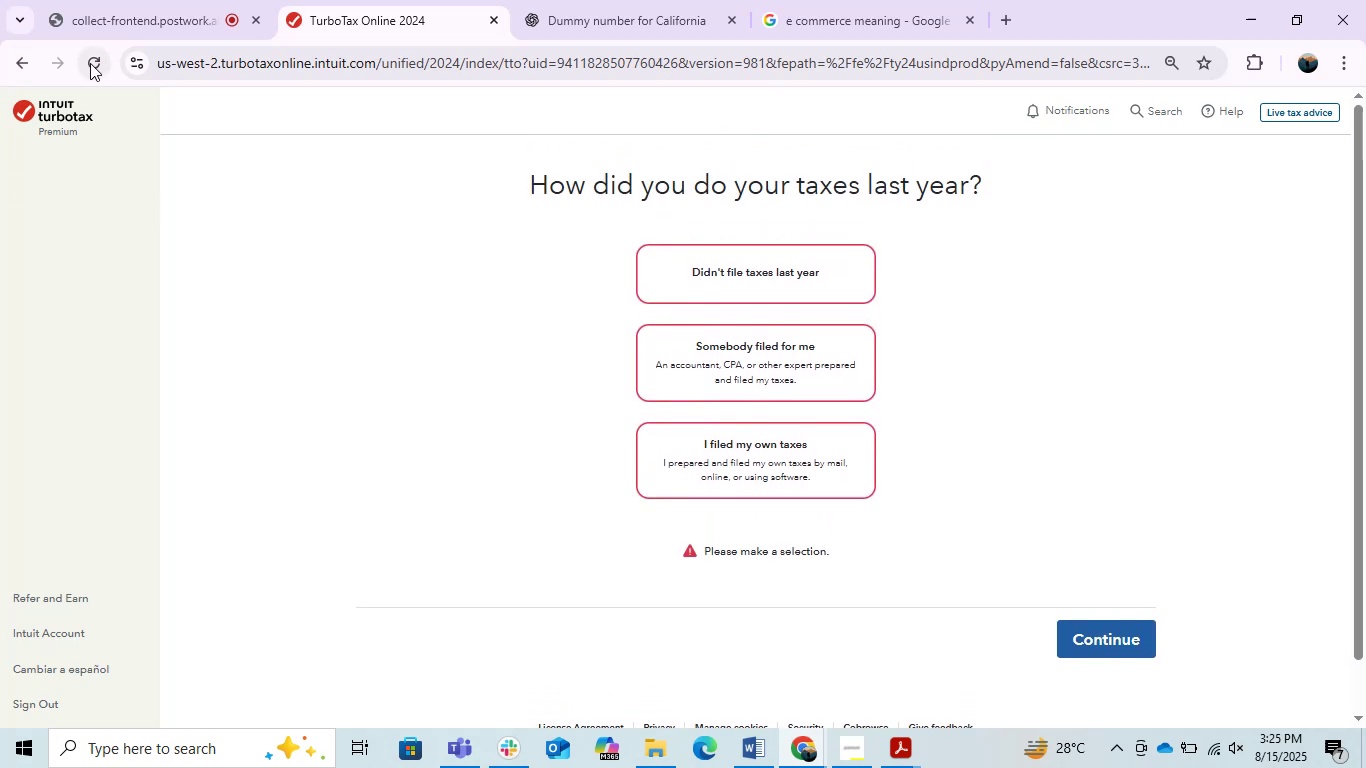 
scroll: coordinate [665, 438], scroll_direction: up, amount: 3.0
 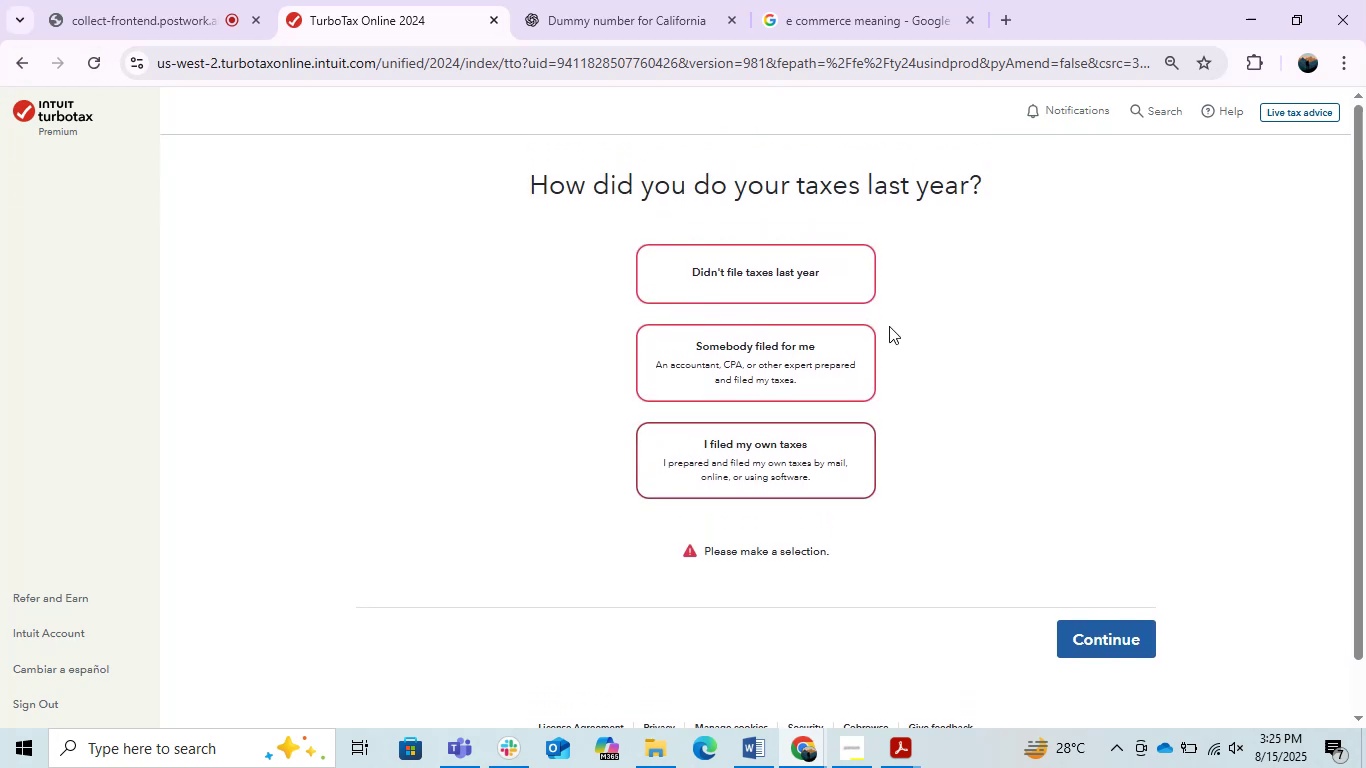 
scroll: coordinate [855, 265], scroll_direction: down, amount: 2.0
 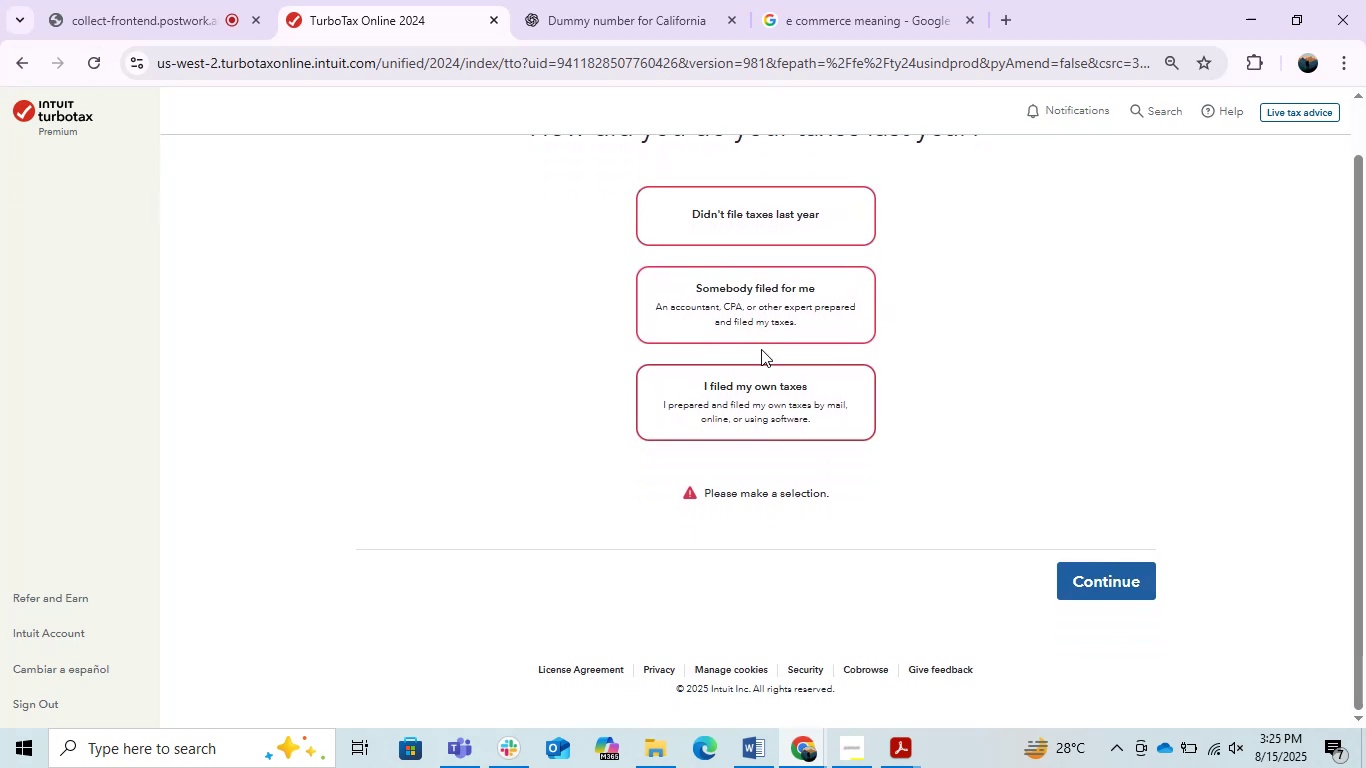 
double_click([775, 381])
 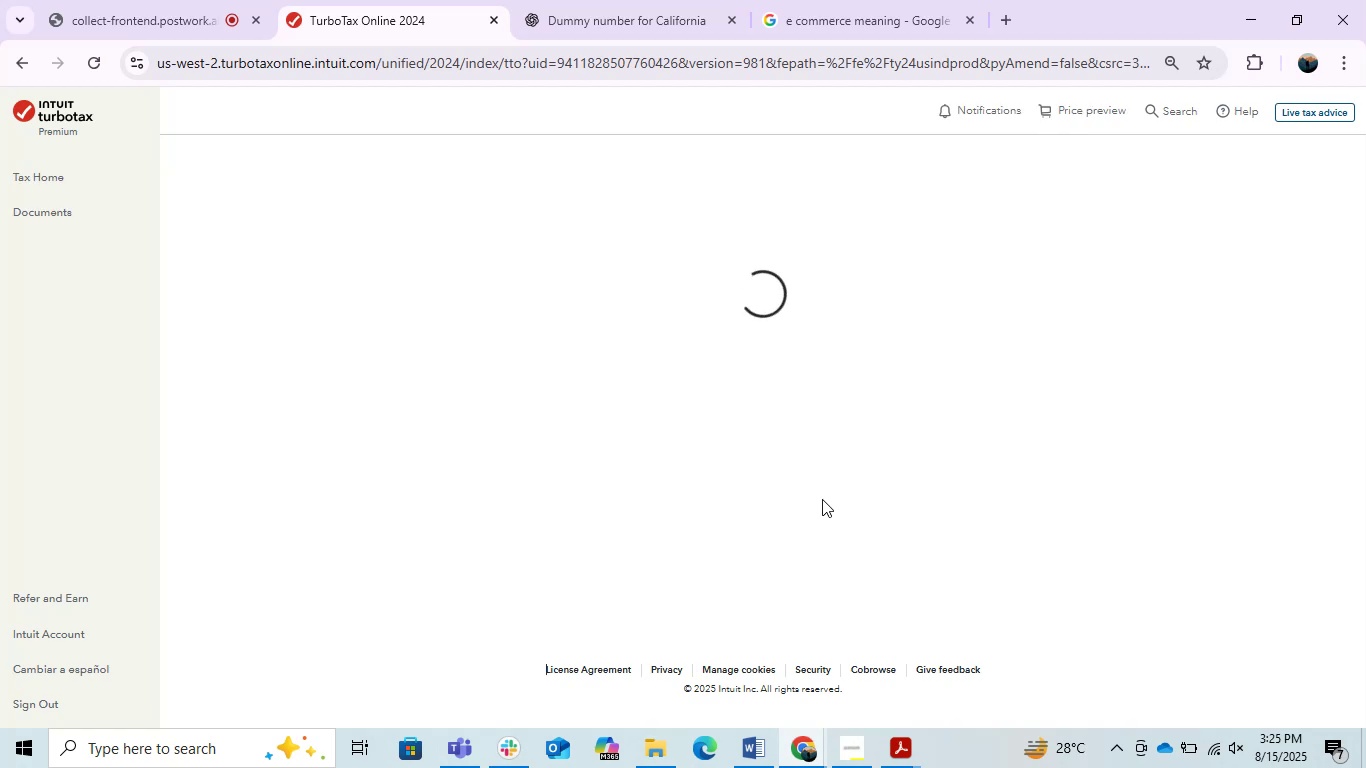 
wait(8.18)
 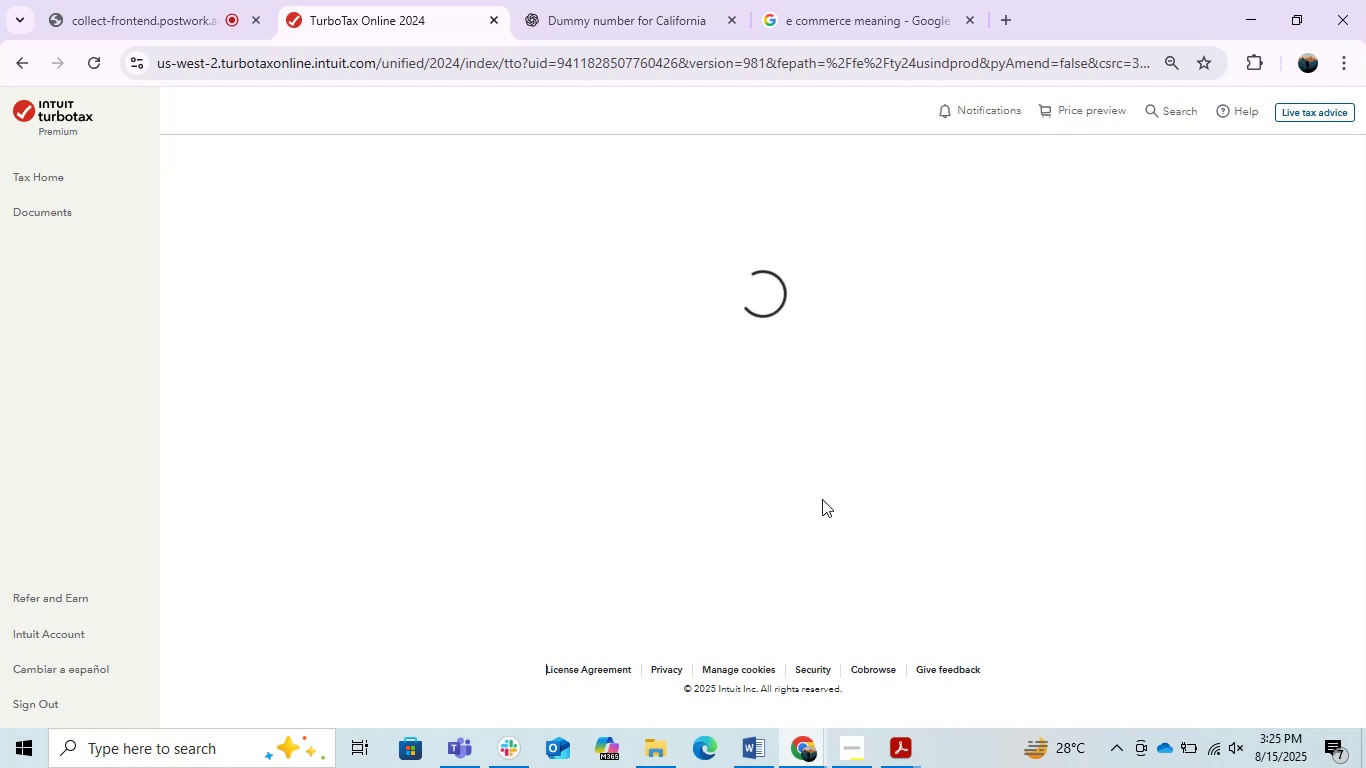 
left_click([424, 497])
 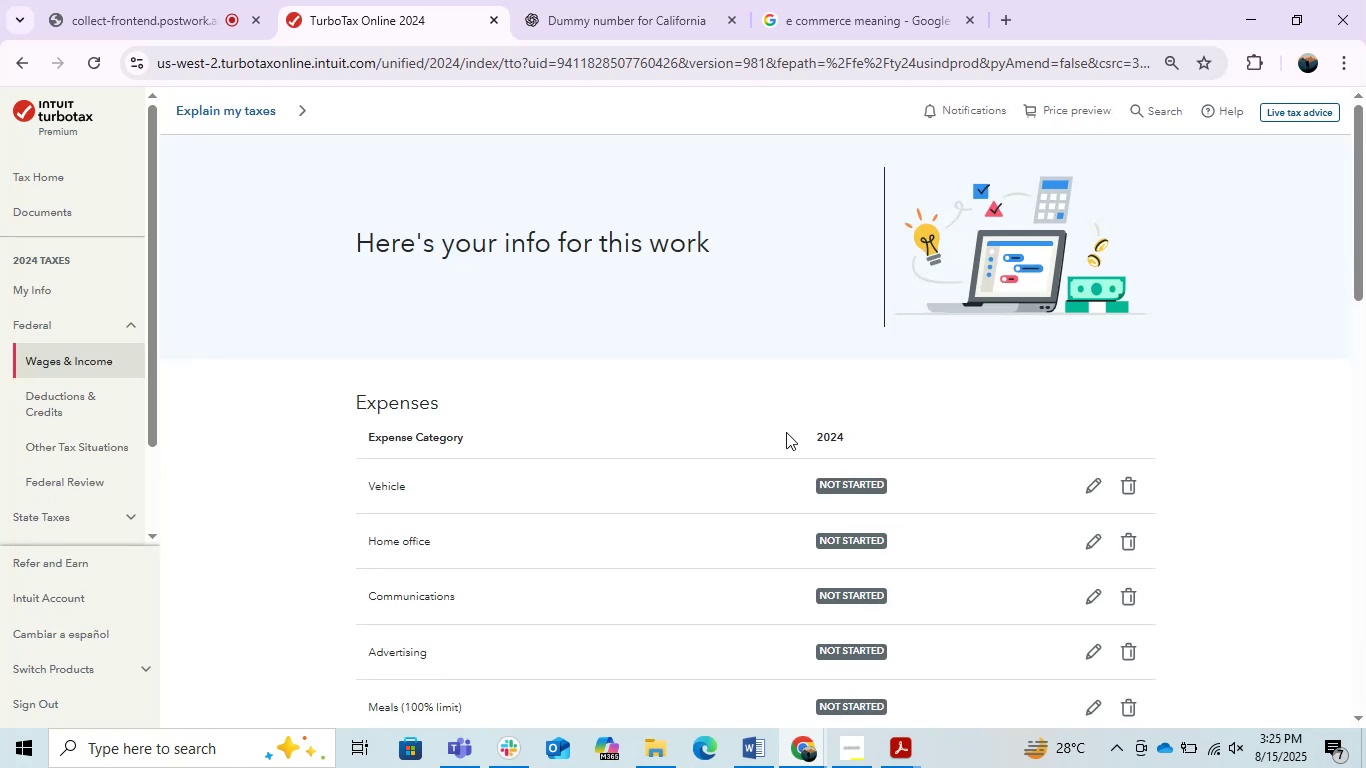 
wait(5.18)
 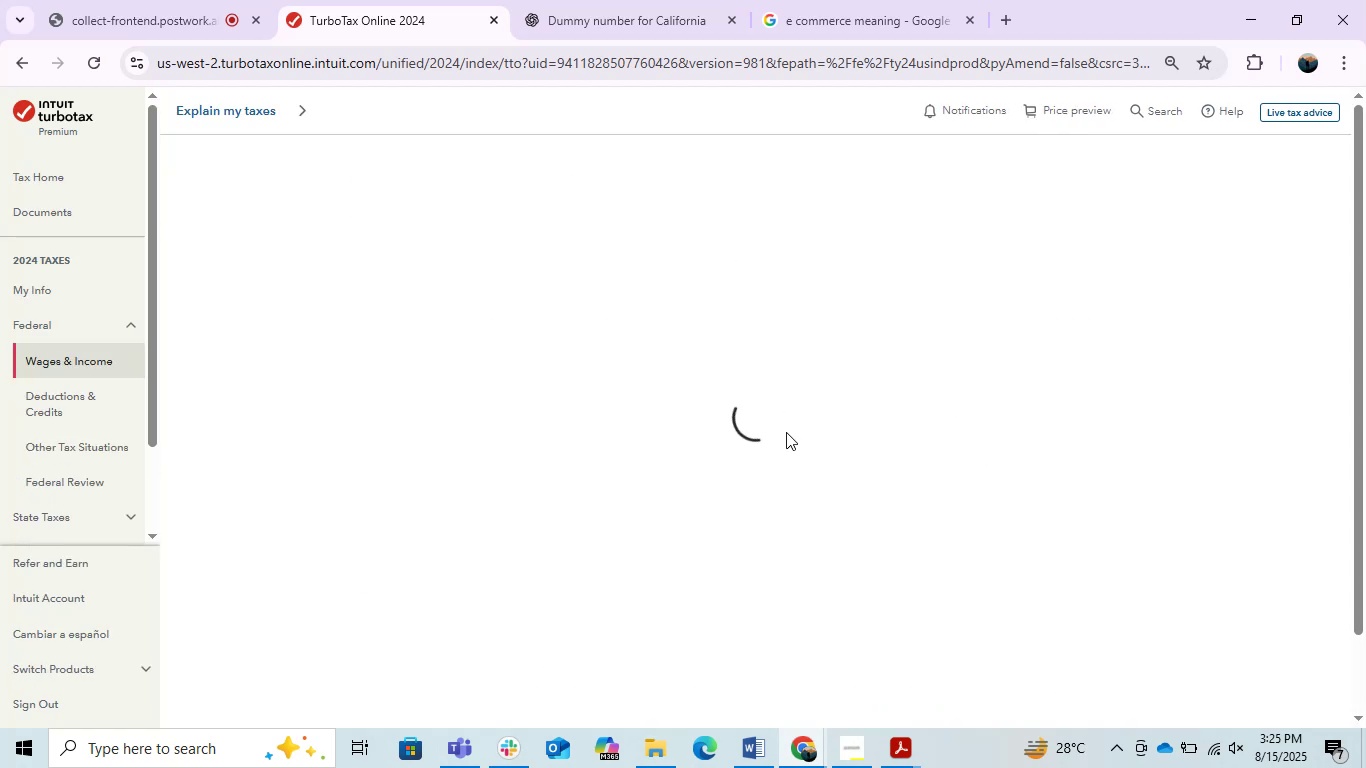 
scroll: coordinate [786, 432], scroll_direction: down, amount: 1.0
 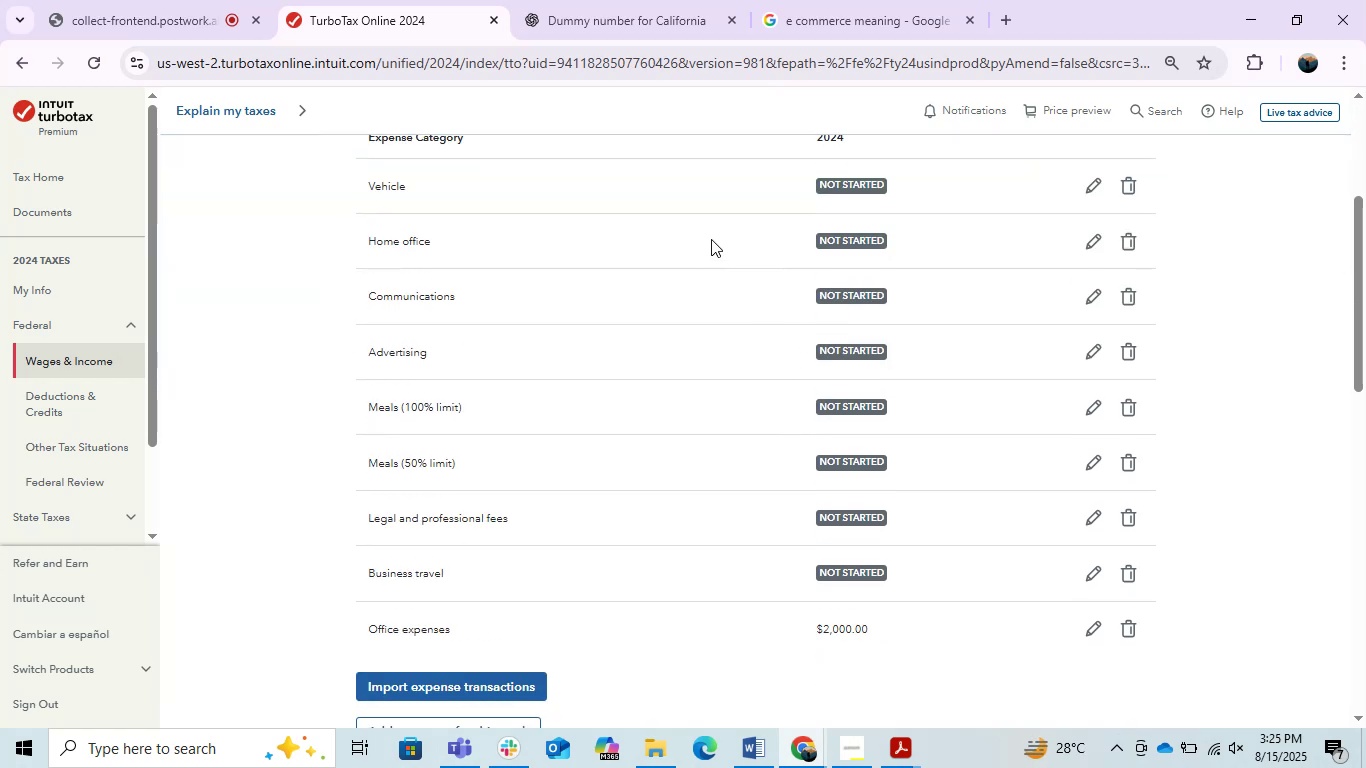 
left_click([1085, 250])
 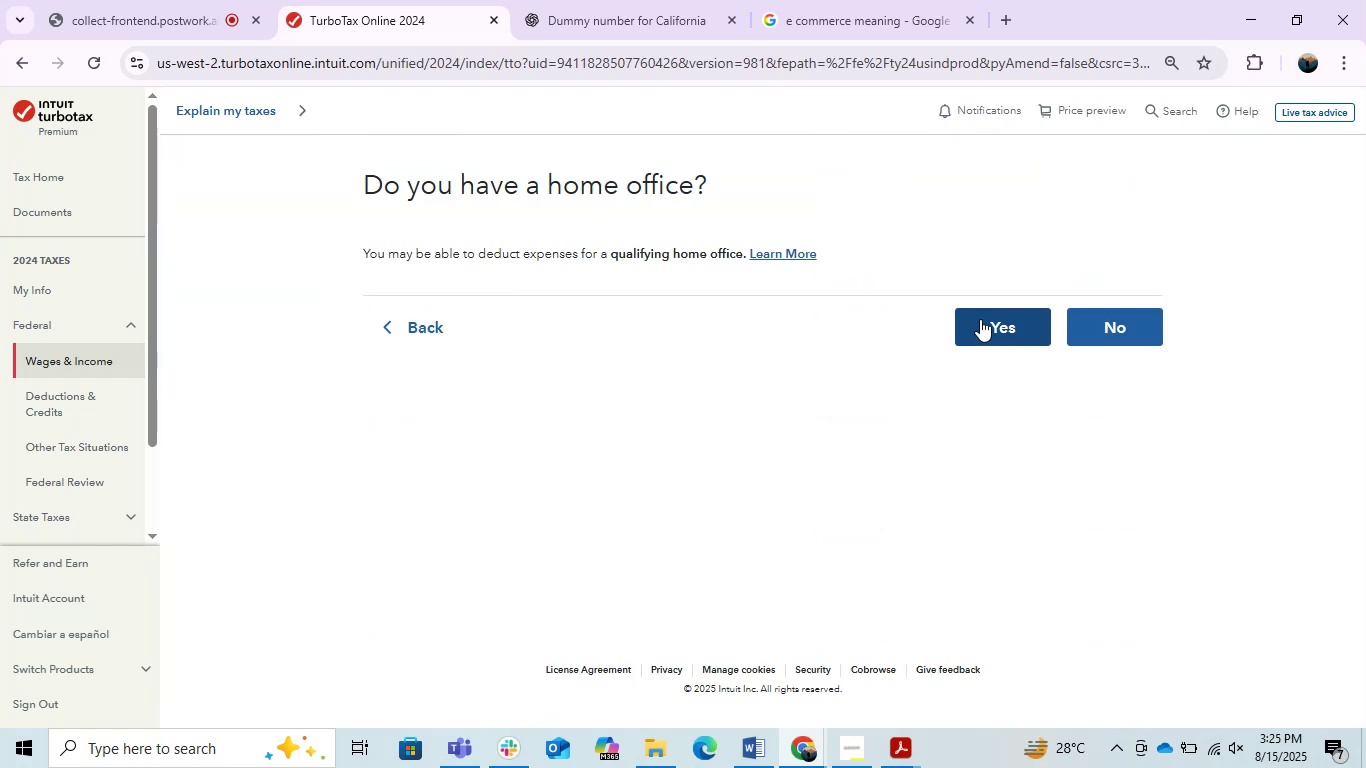 
left_click([993, 320])
 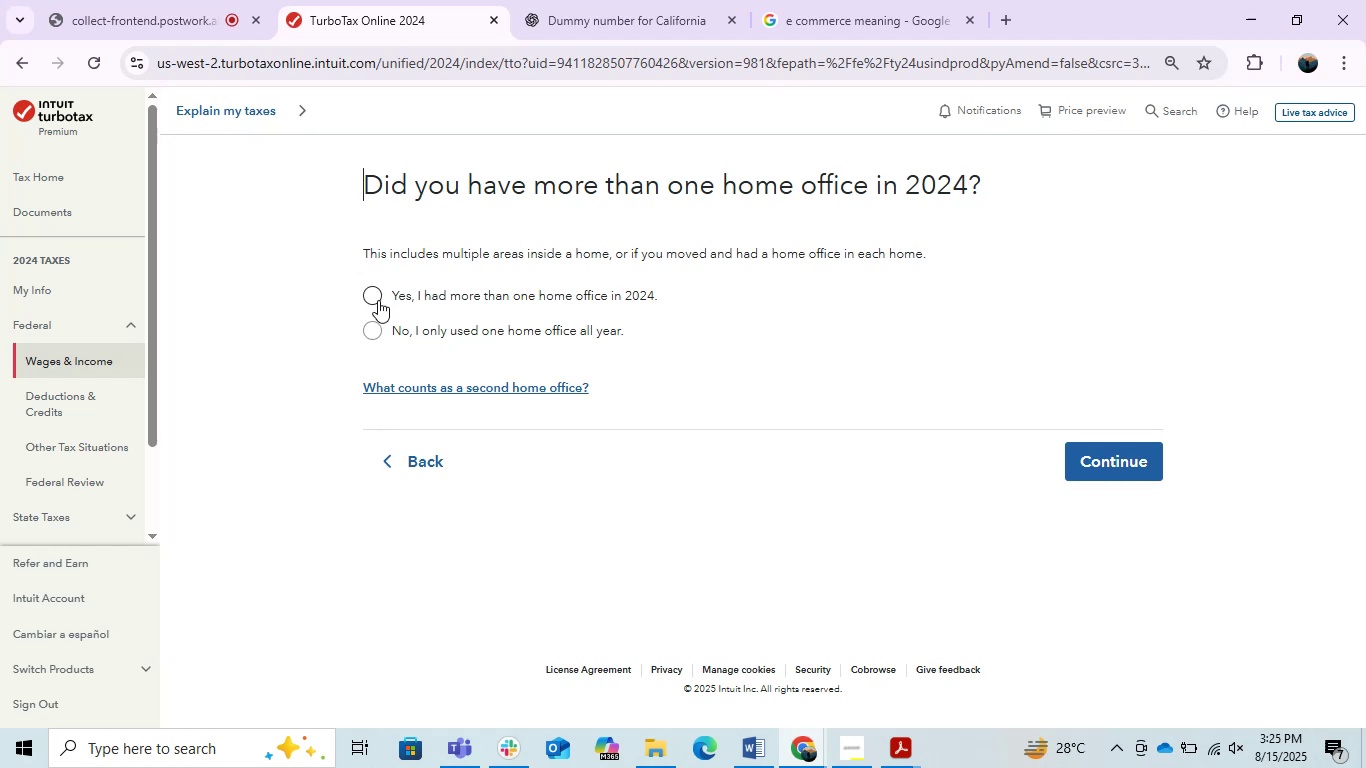 
wait(5.01)
 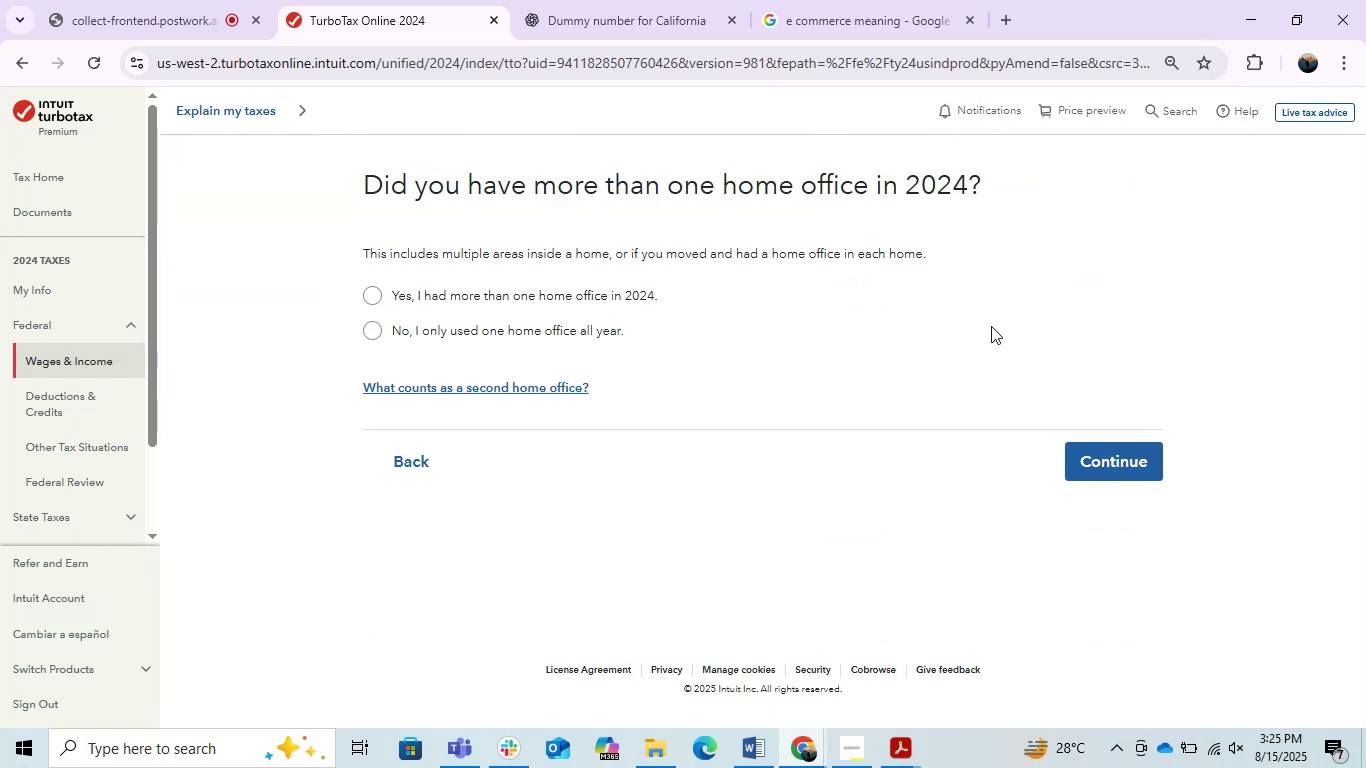 
left_click([373, 324])
 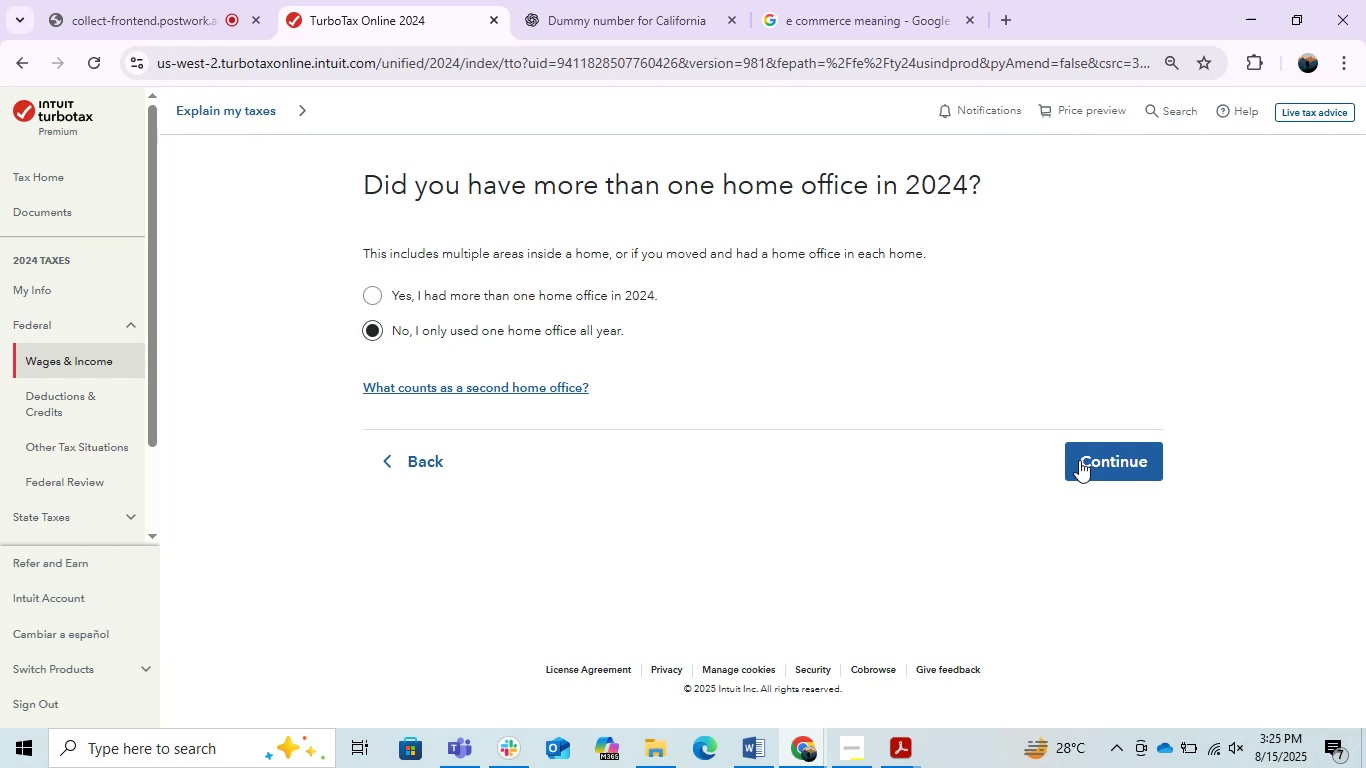 
left_click([1107, 466])
 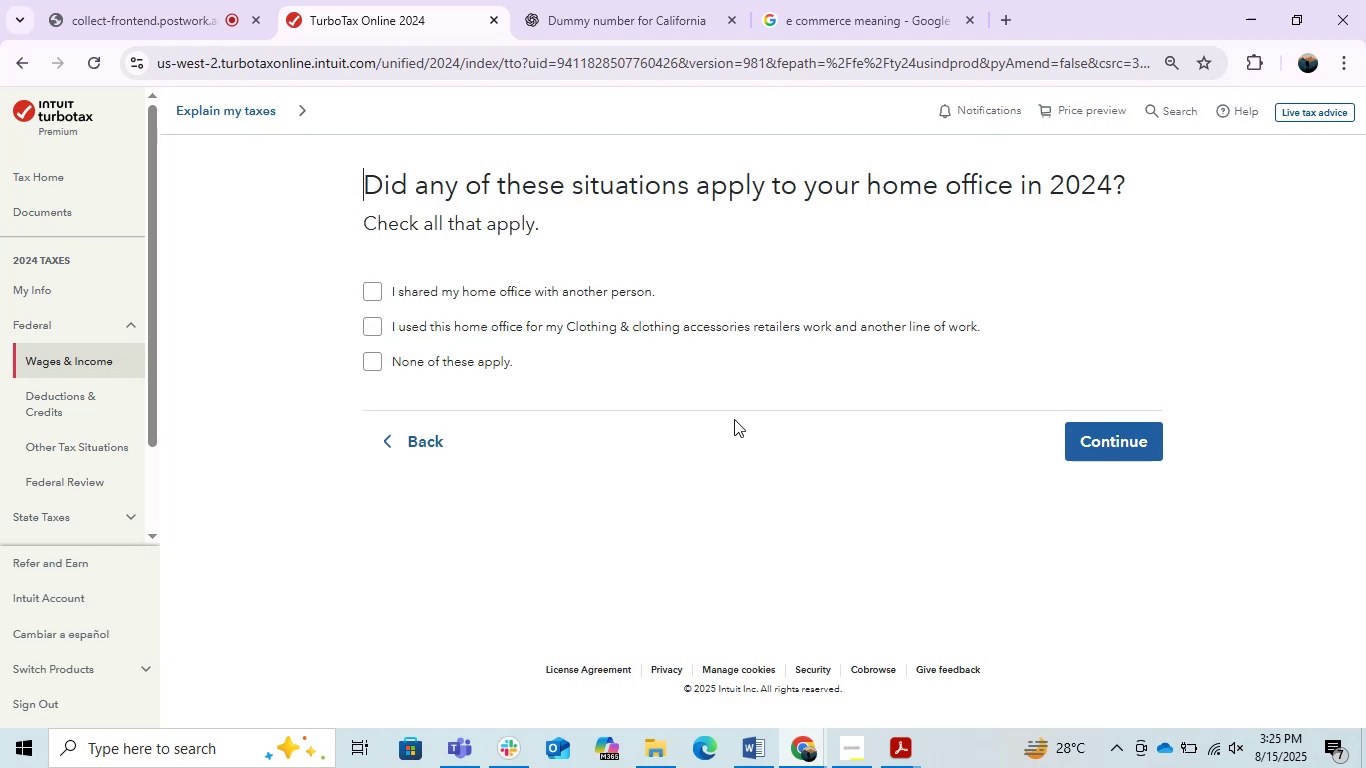 
left_click([454, 364])
 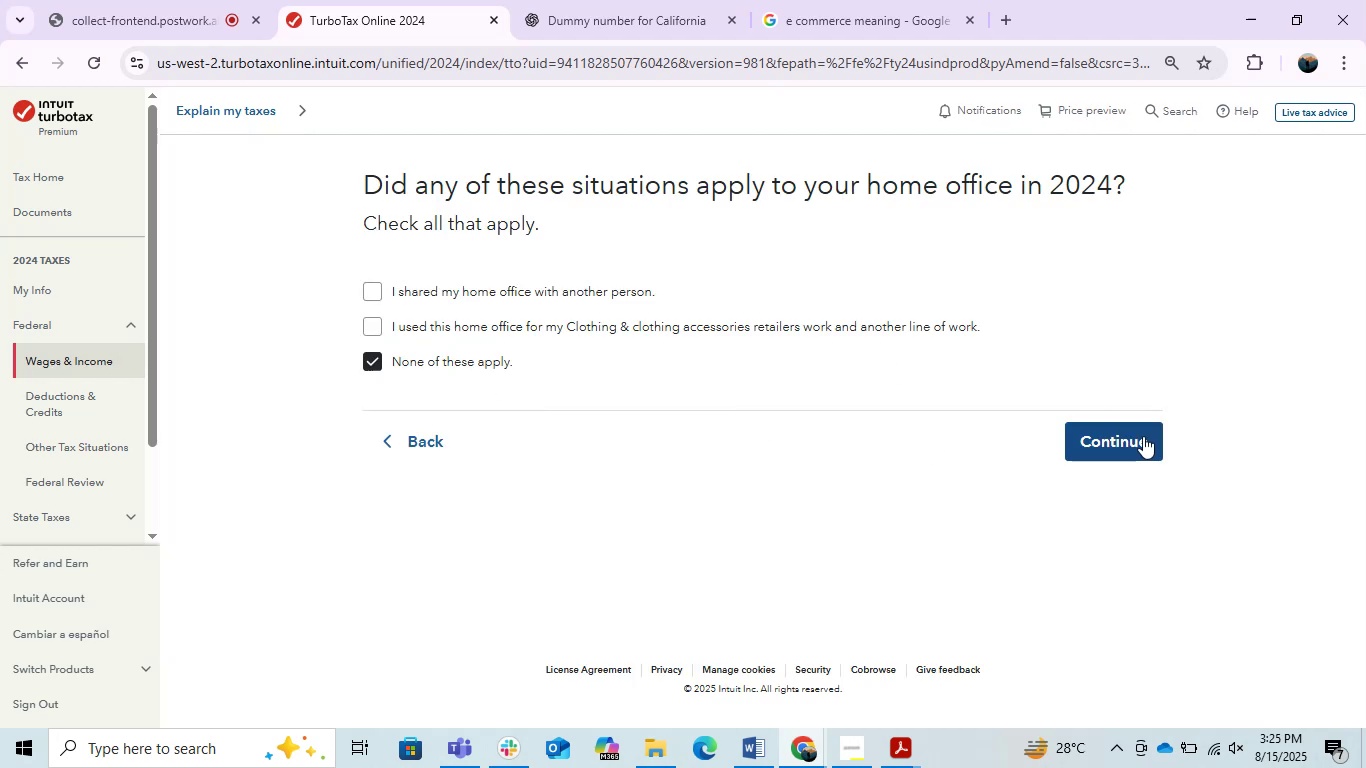 
left_click([1142, 435])
 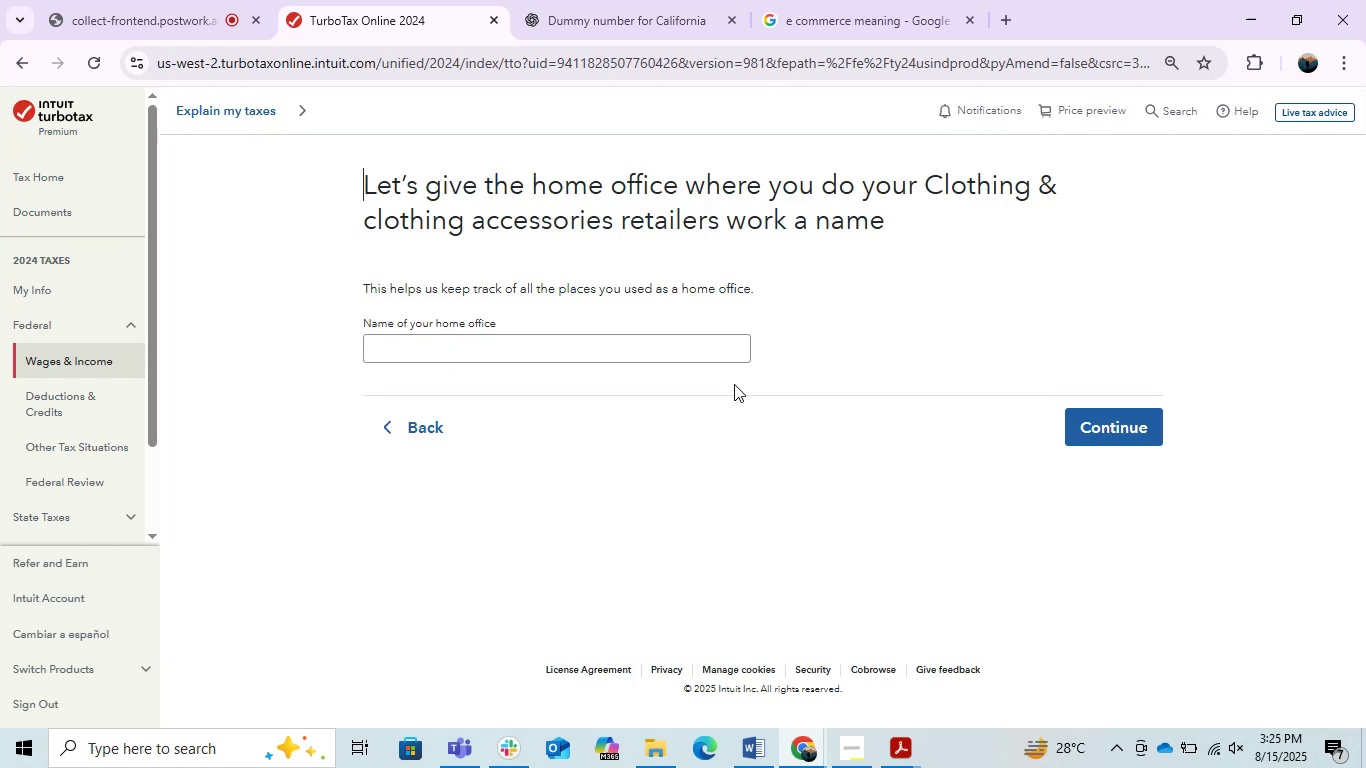 
left_click([572, 348])
 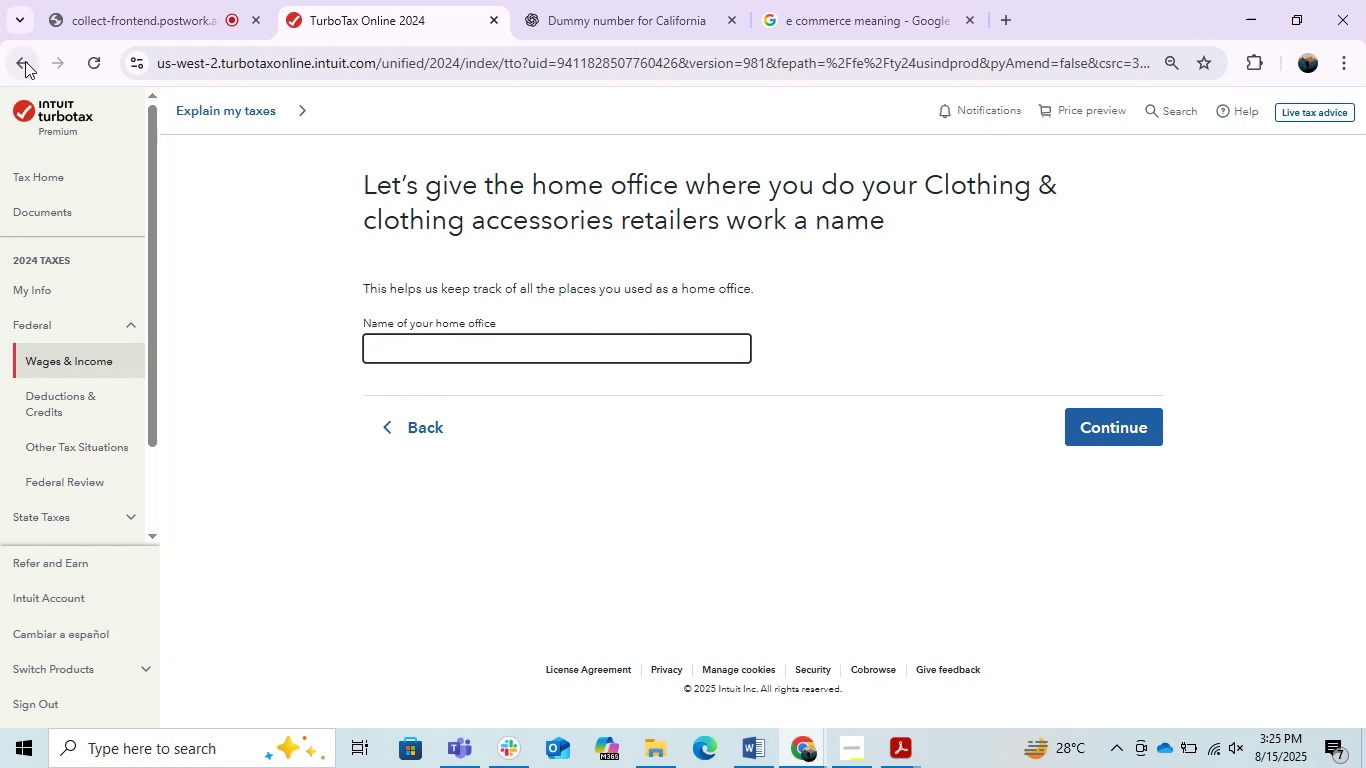 
left_click([424, 430])
 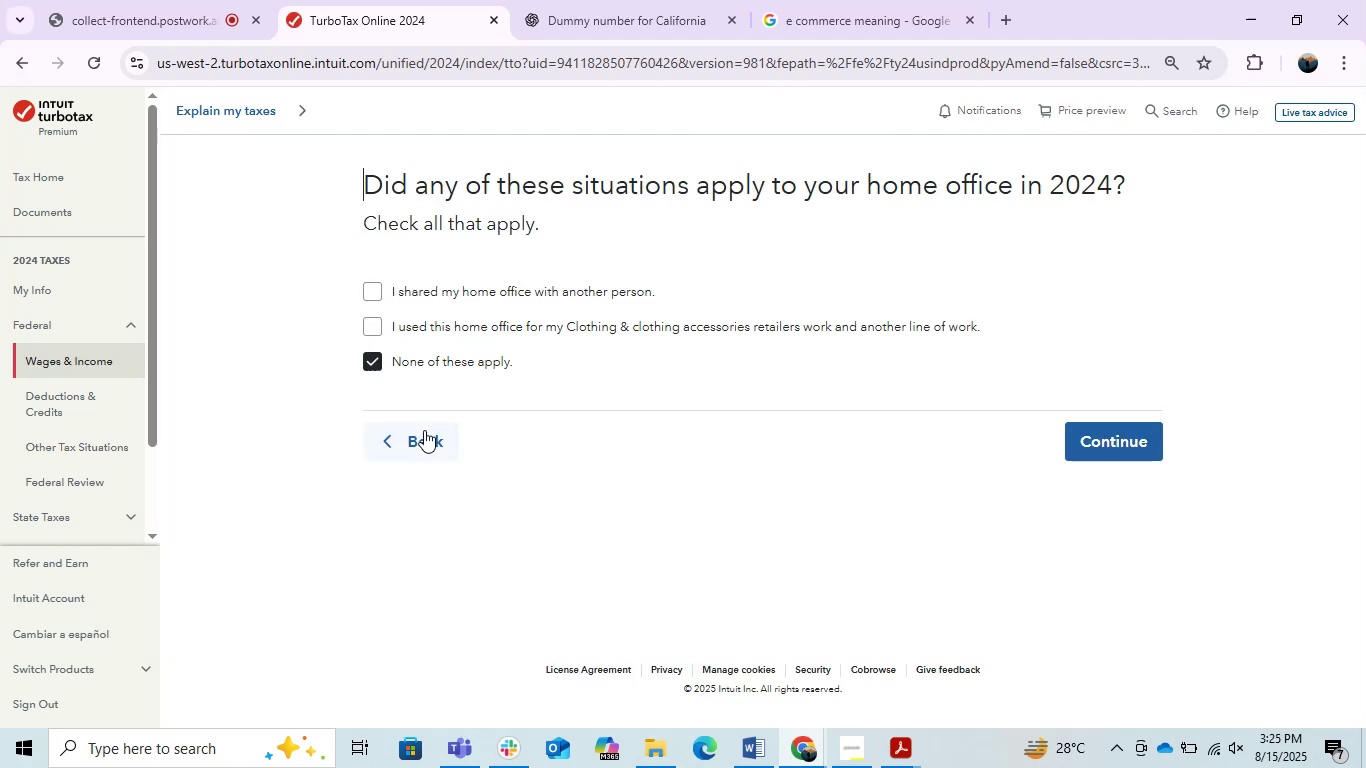 
left_click([424, 430])
 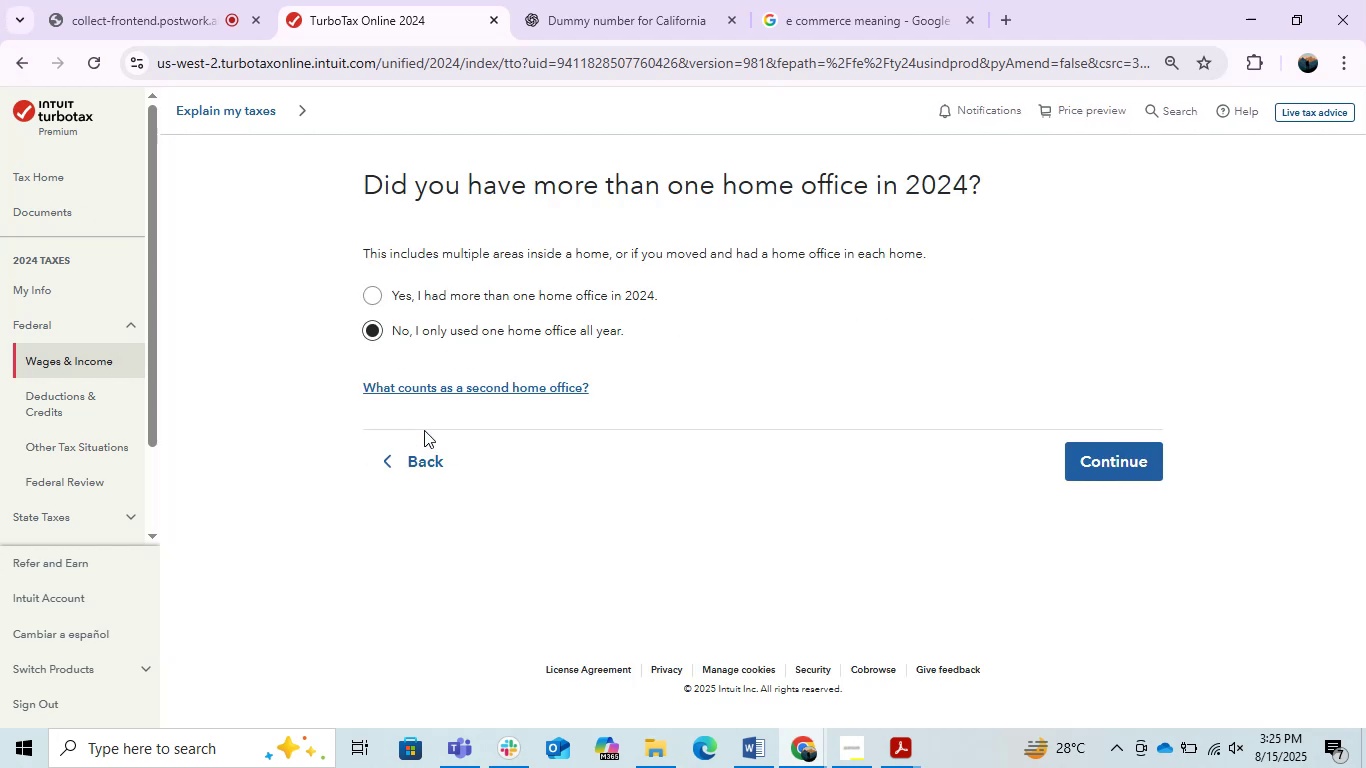 
left_click([415, 462])
 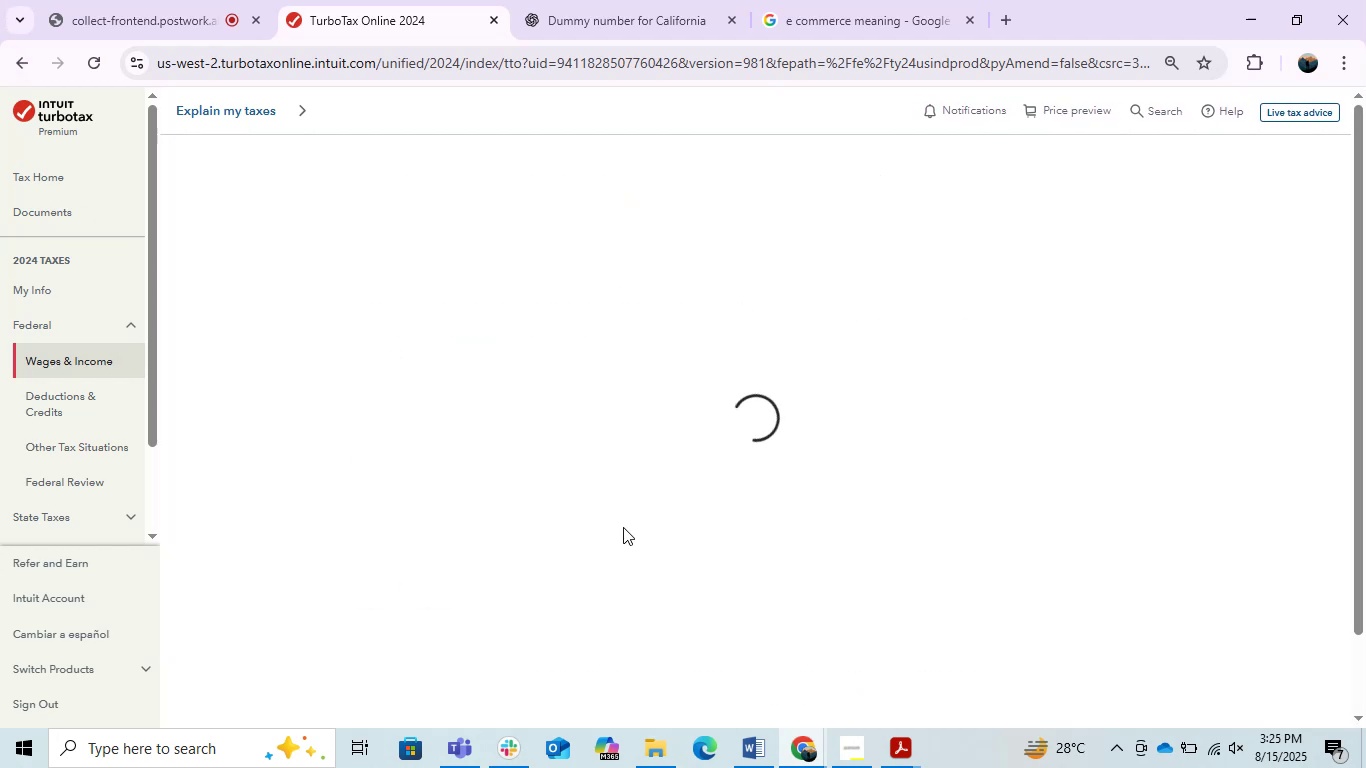 
scroll: coordinate [623, 525], scroll_direction: down, amount: 1.0
 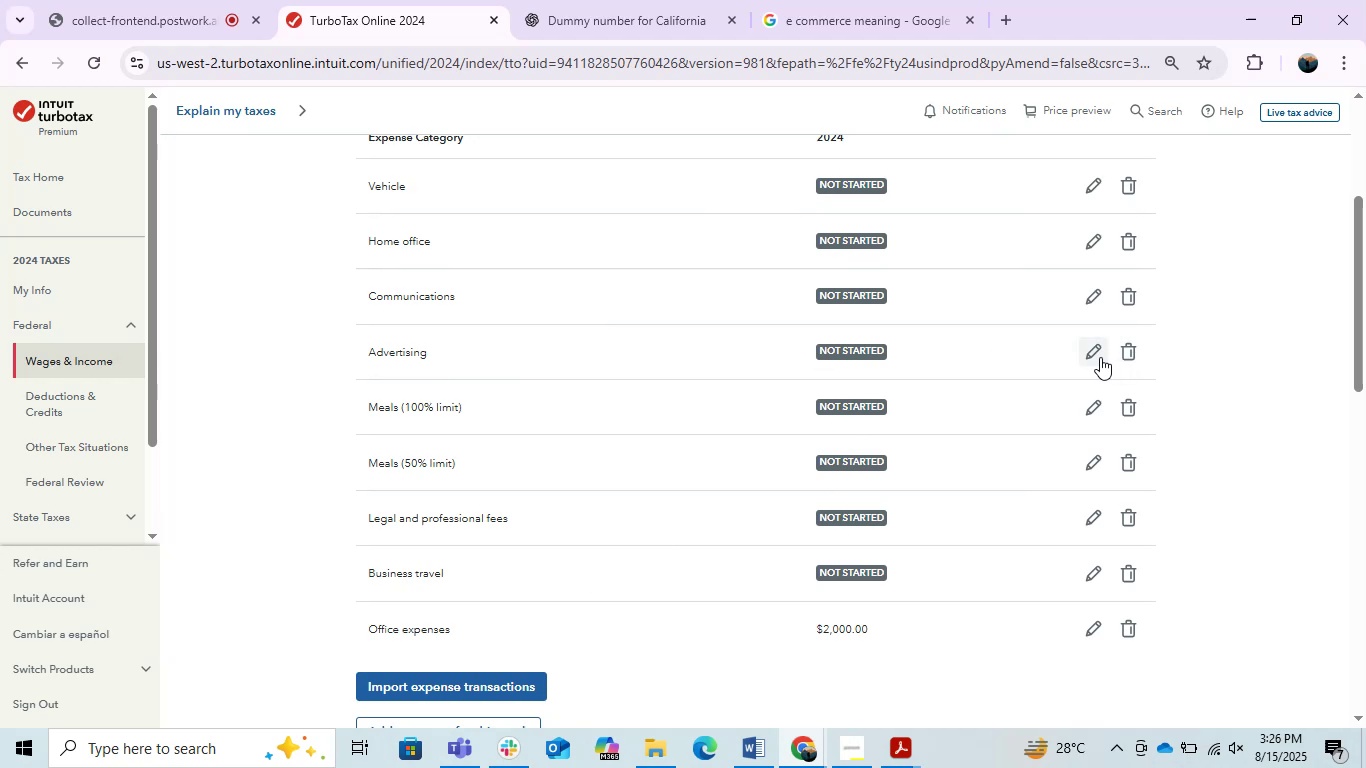 
wait(6.14)
 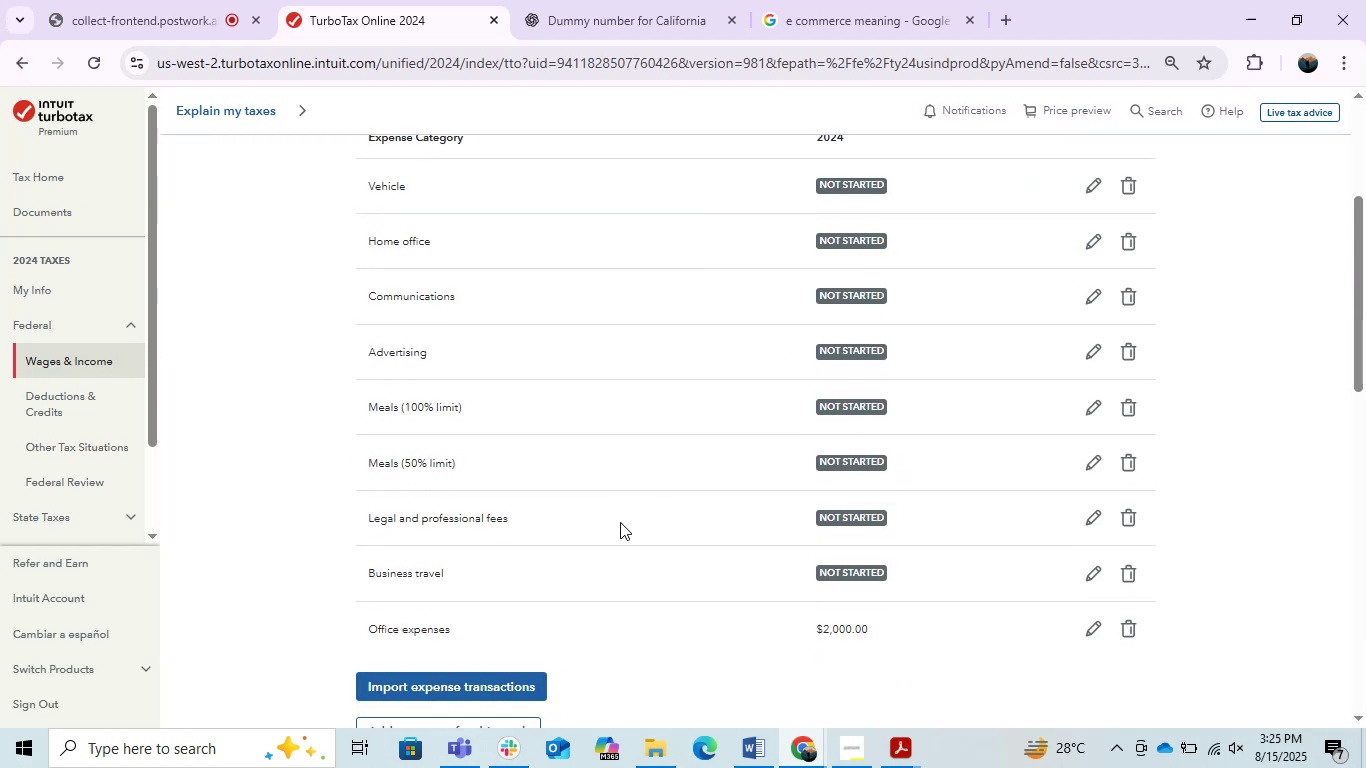 
left_click([1100, 357])
 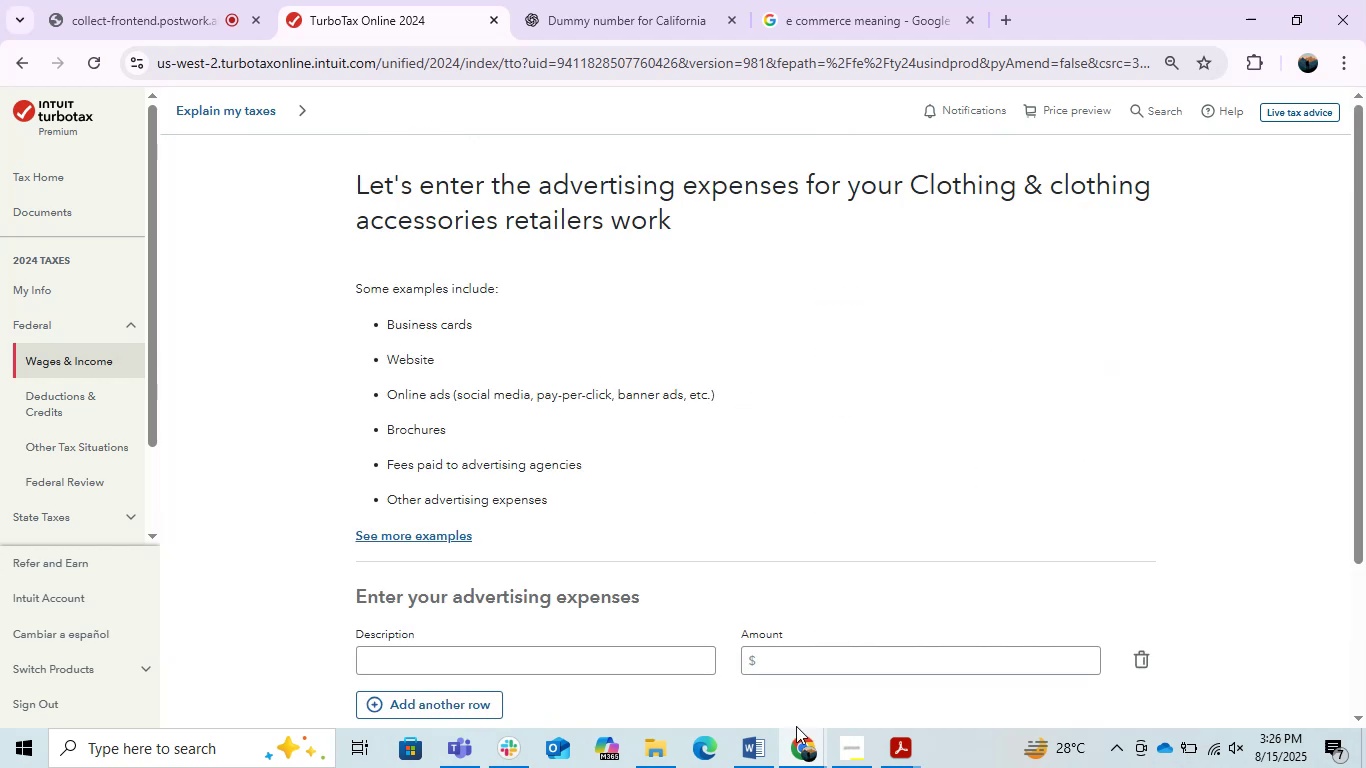 
left_click([760, 741])
 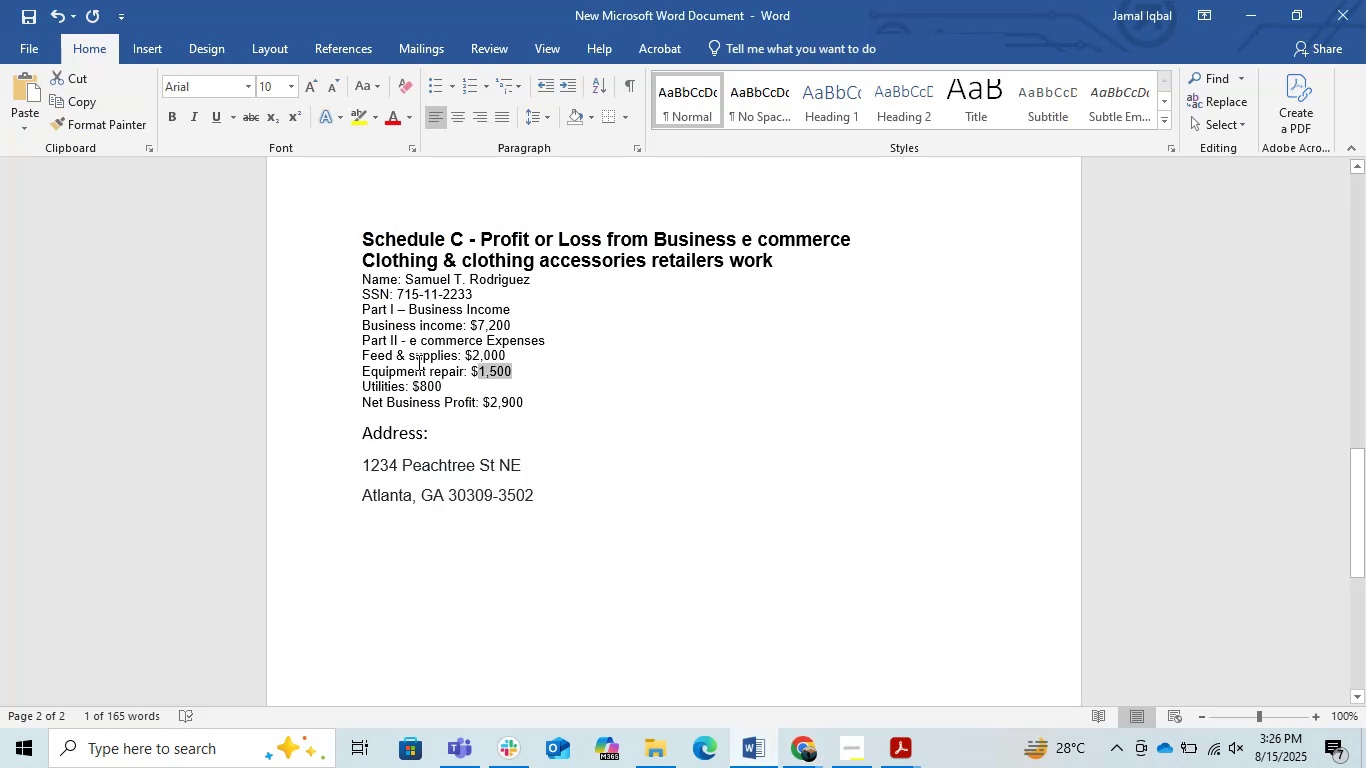 
left_click([416, 362])
 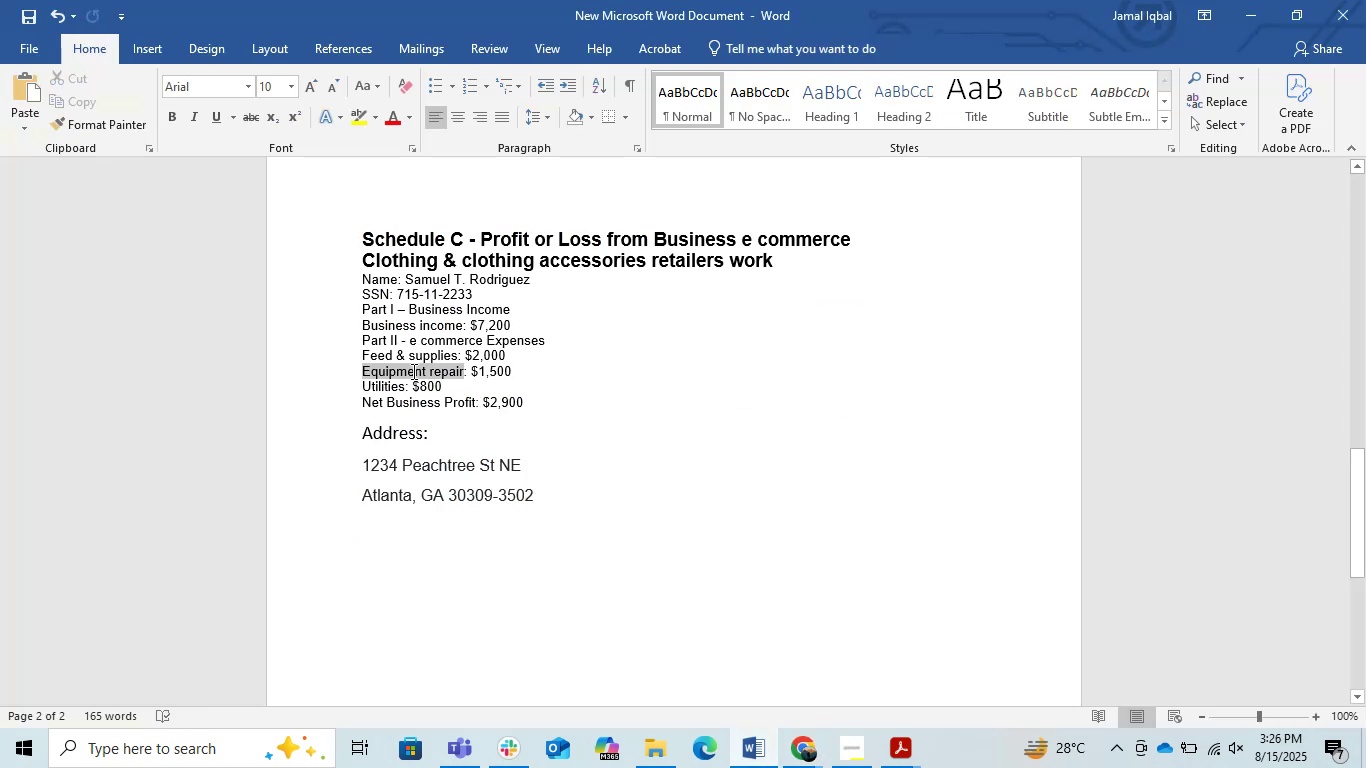 
type(Advertising)
 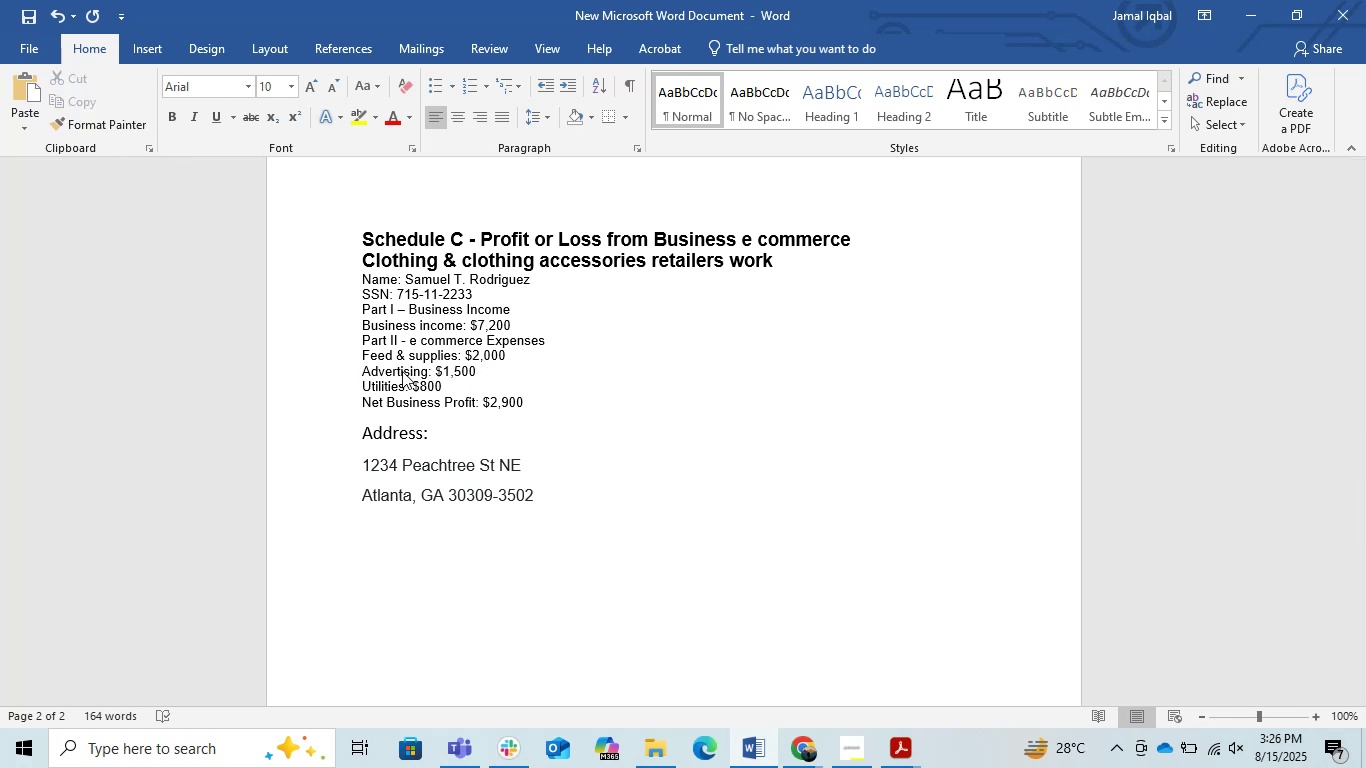 
key(ArrowUp)
 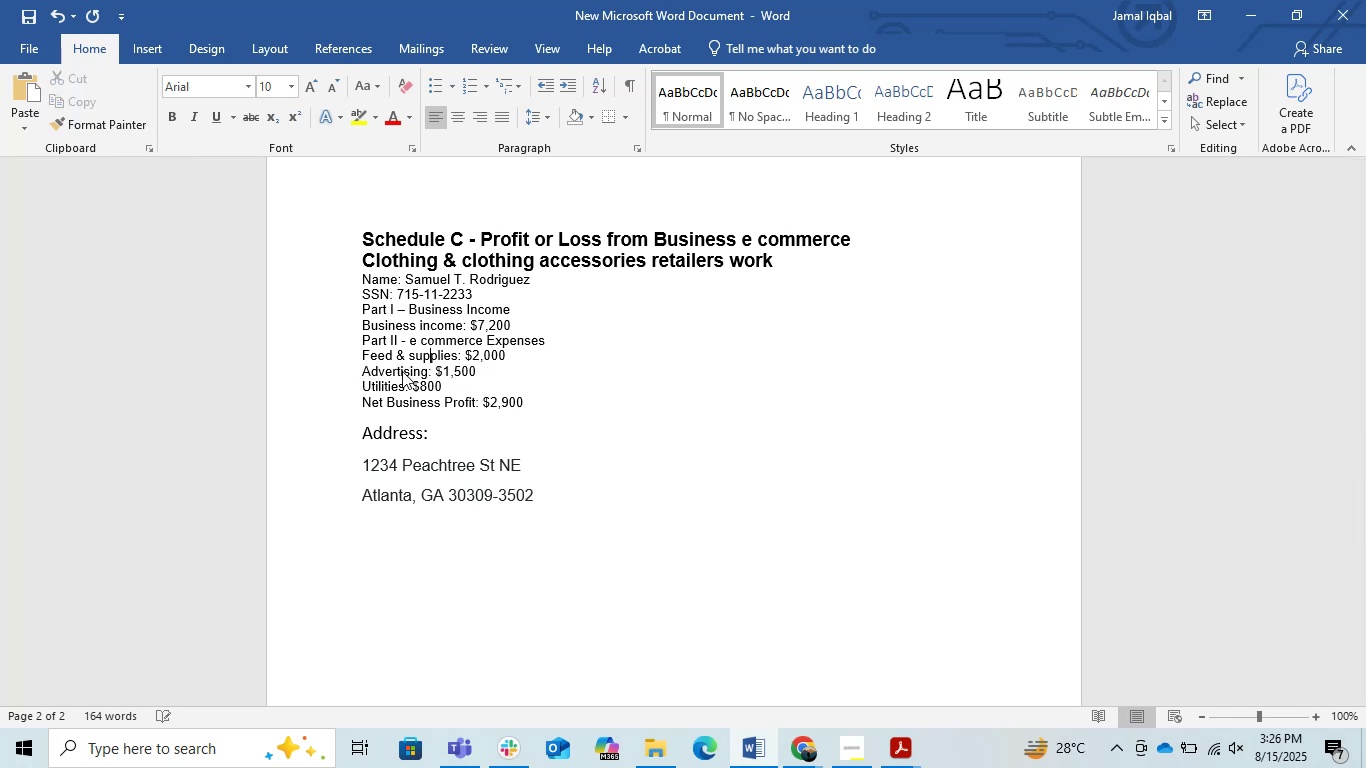 
key(ArrowLeft)
 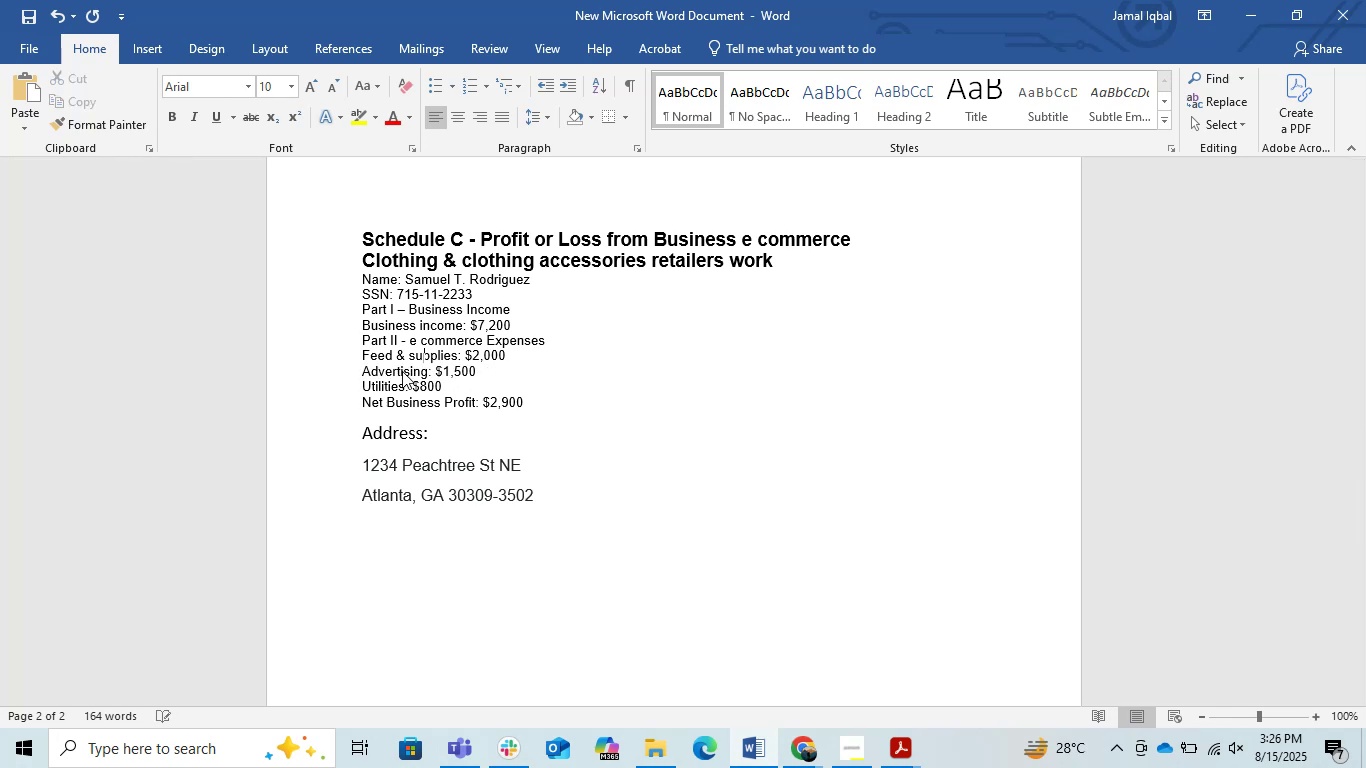 
key(ArrowLeft)
 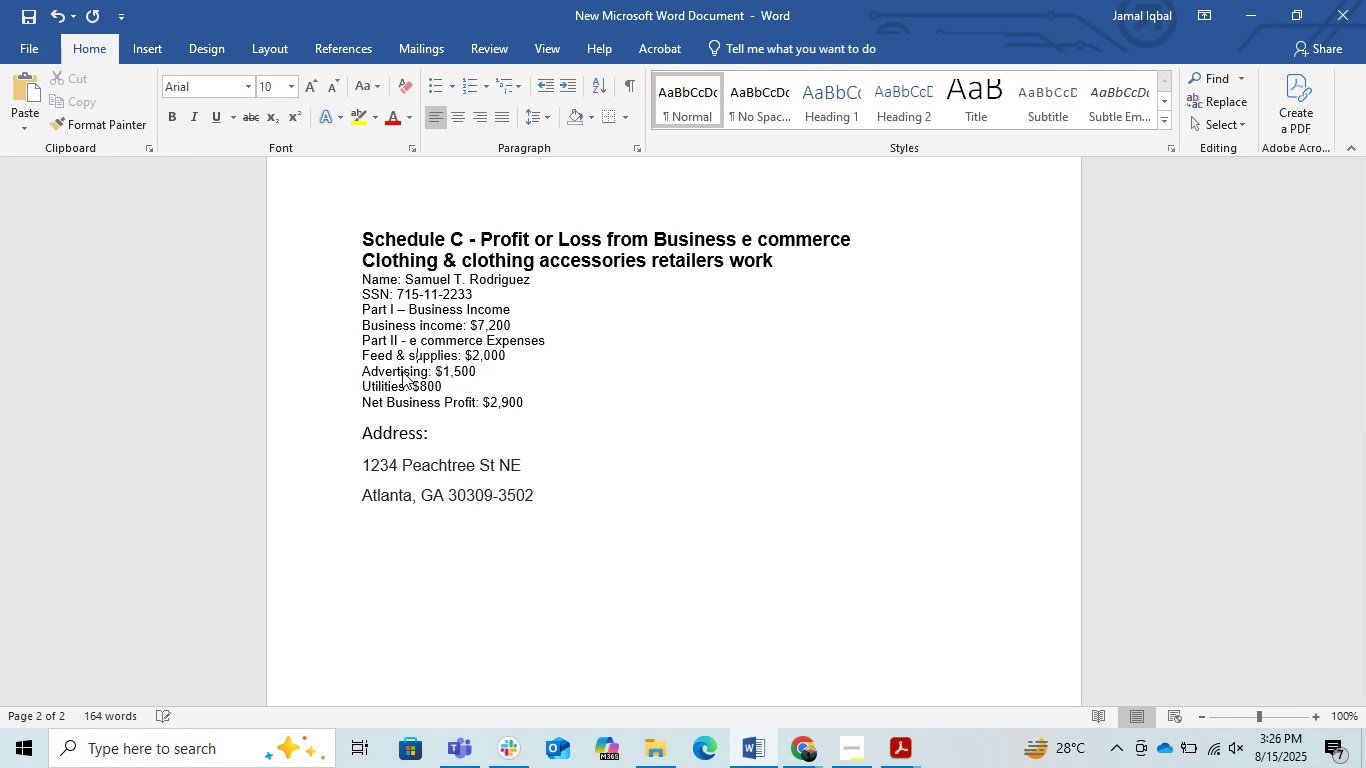 
key(ArrowLeft)
 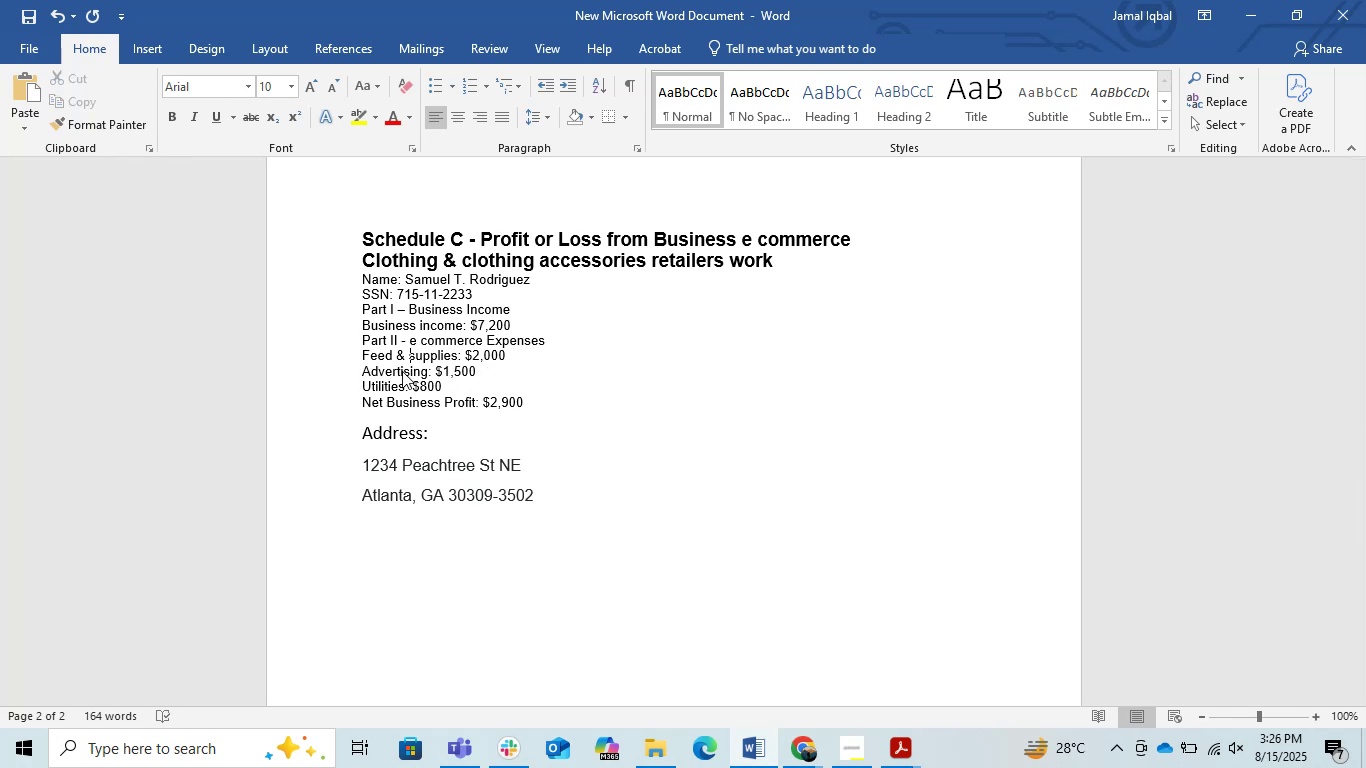 
key(ArrowLeft)
 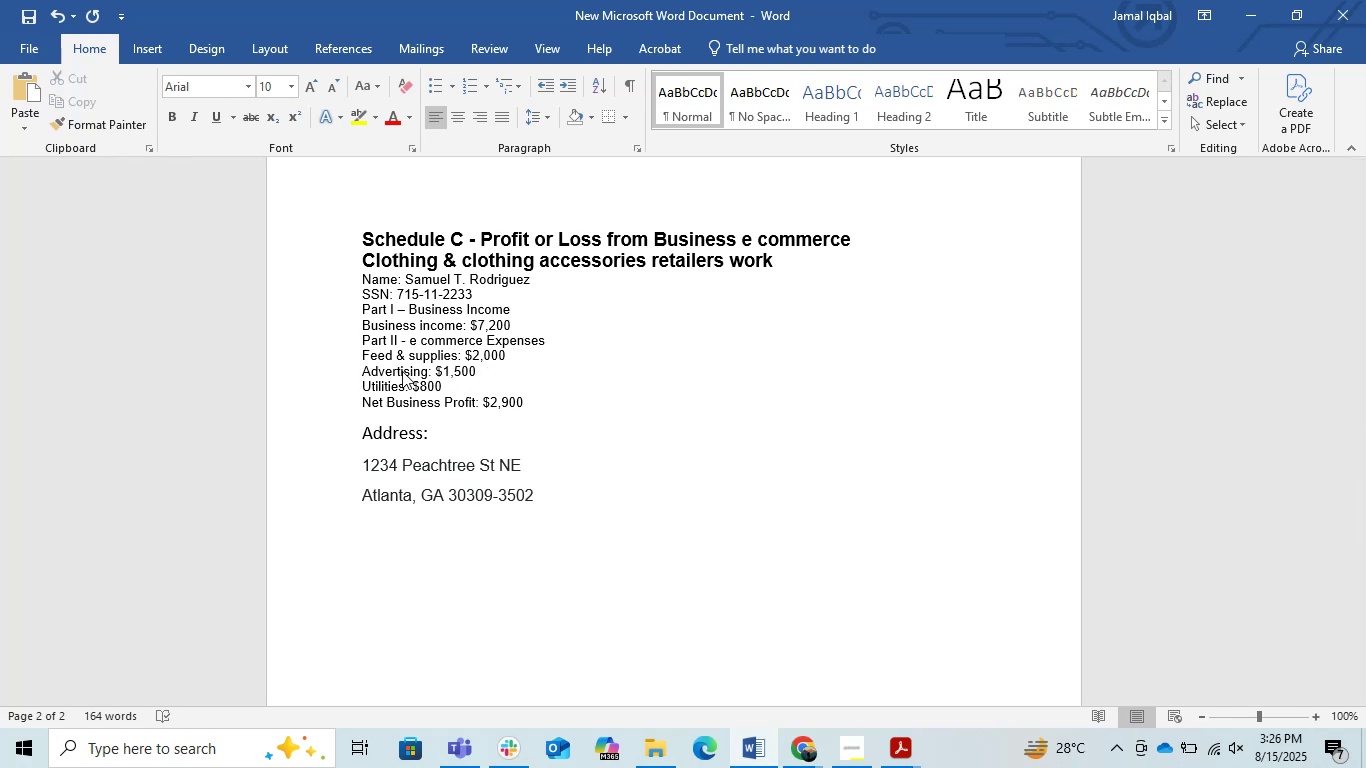 
key(ArrowRight)
 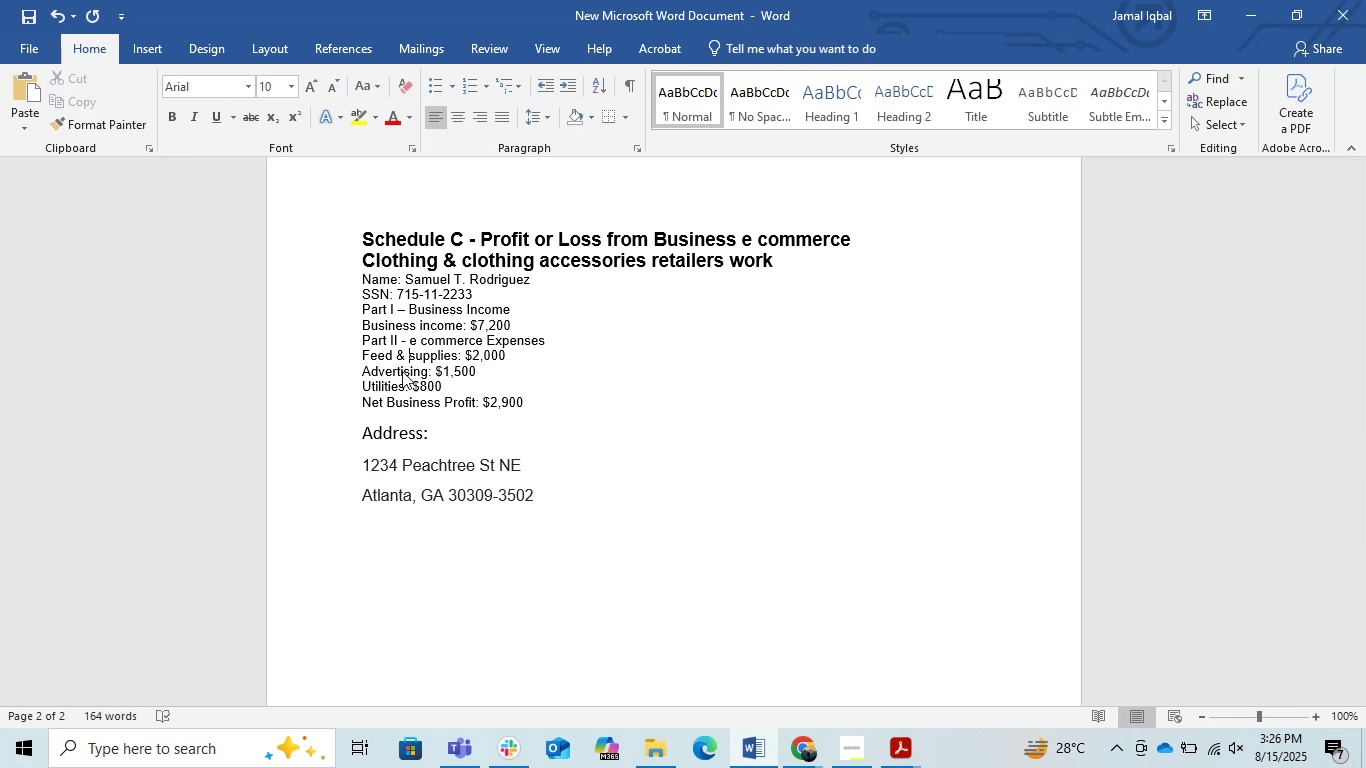 
key(ArrowRight)
 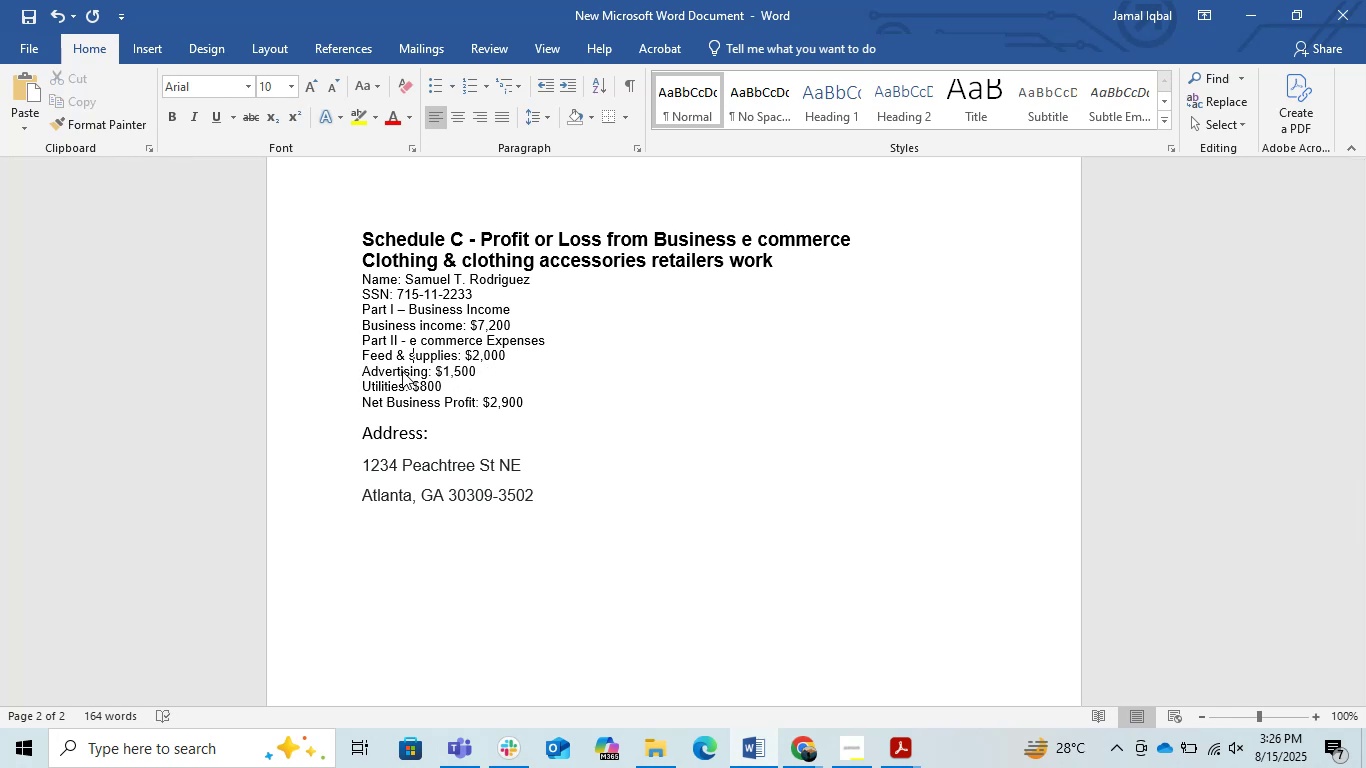 
key(ArrowRight)
 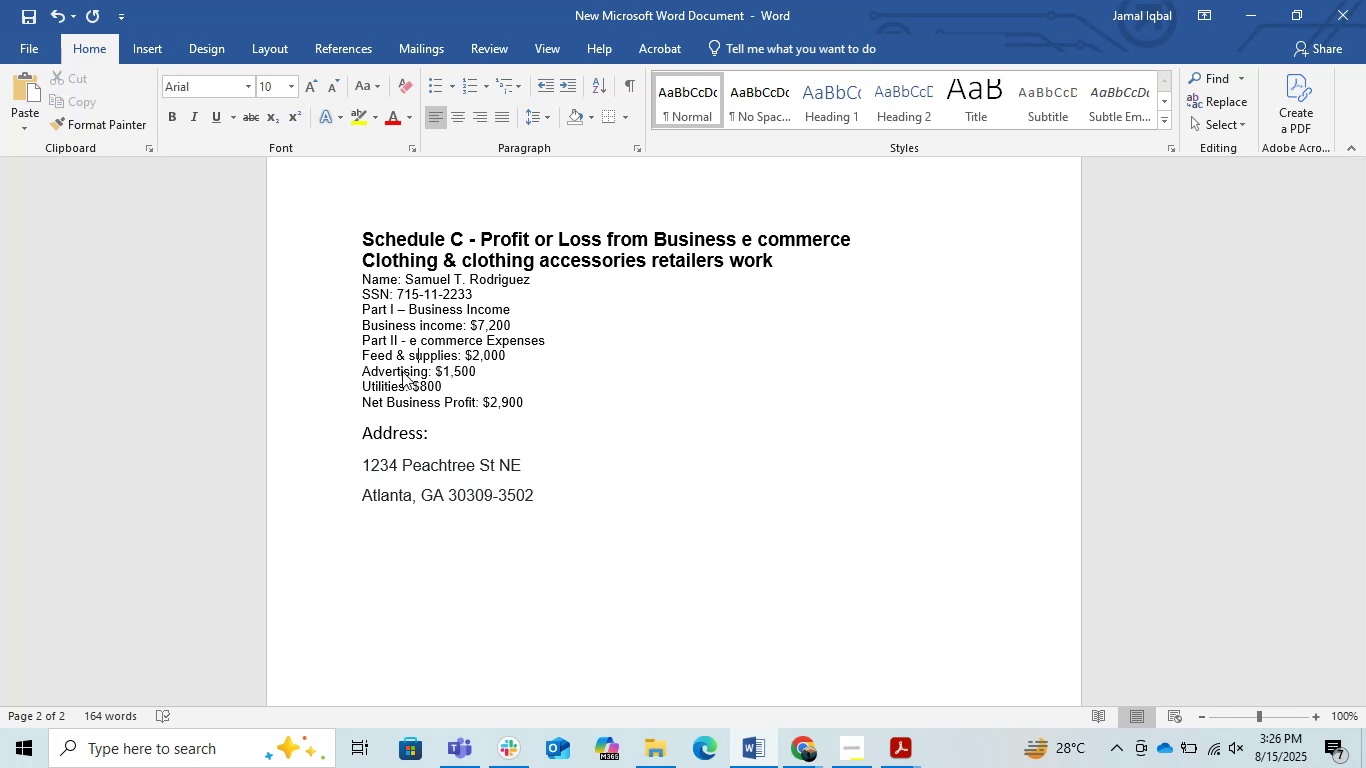 
key(ArrowRight)
 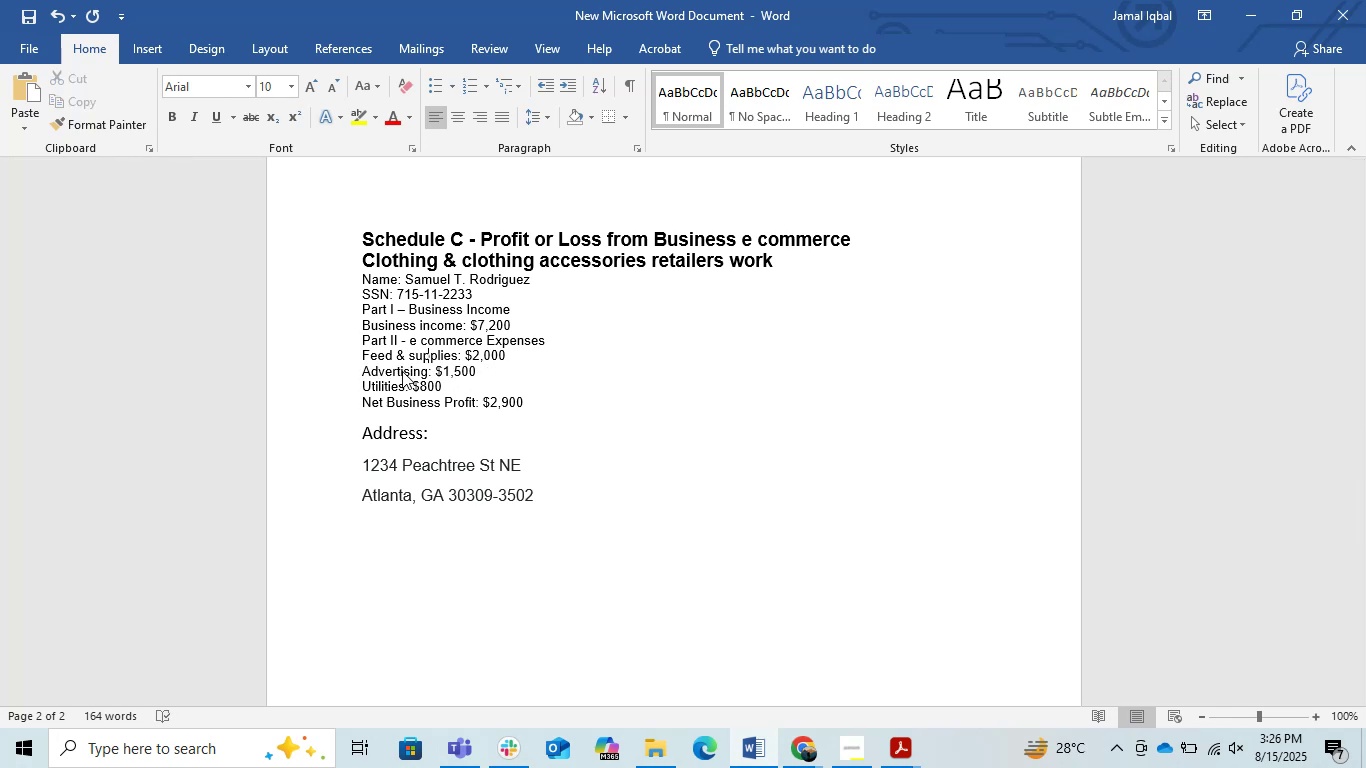 
key(ArrowRight)
 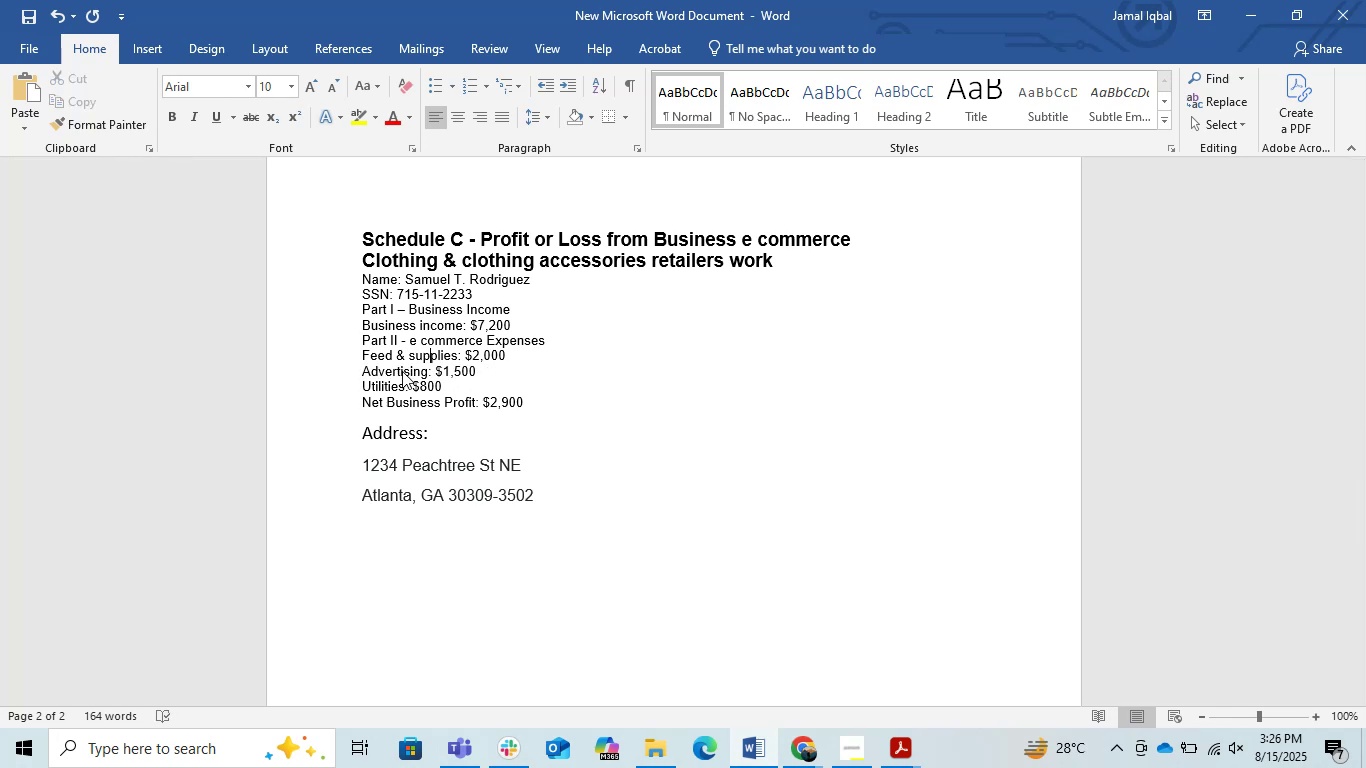 
key(ArrowRight)
 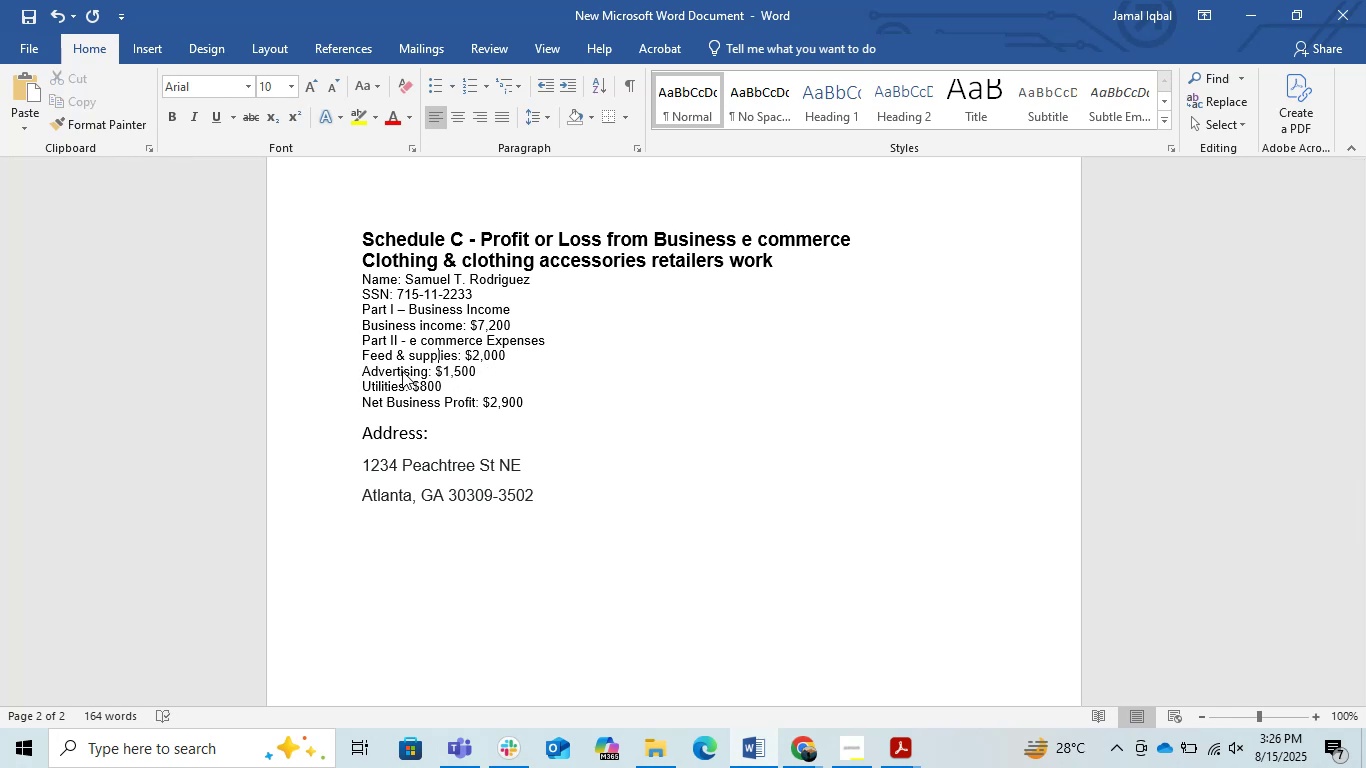 
key(ArrowRight)
 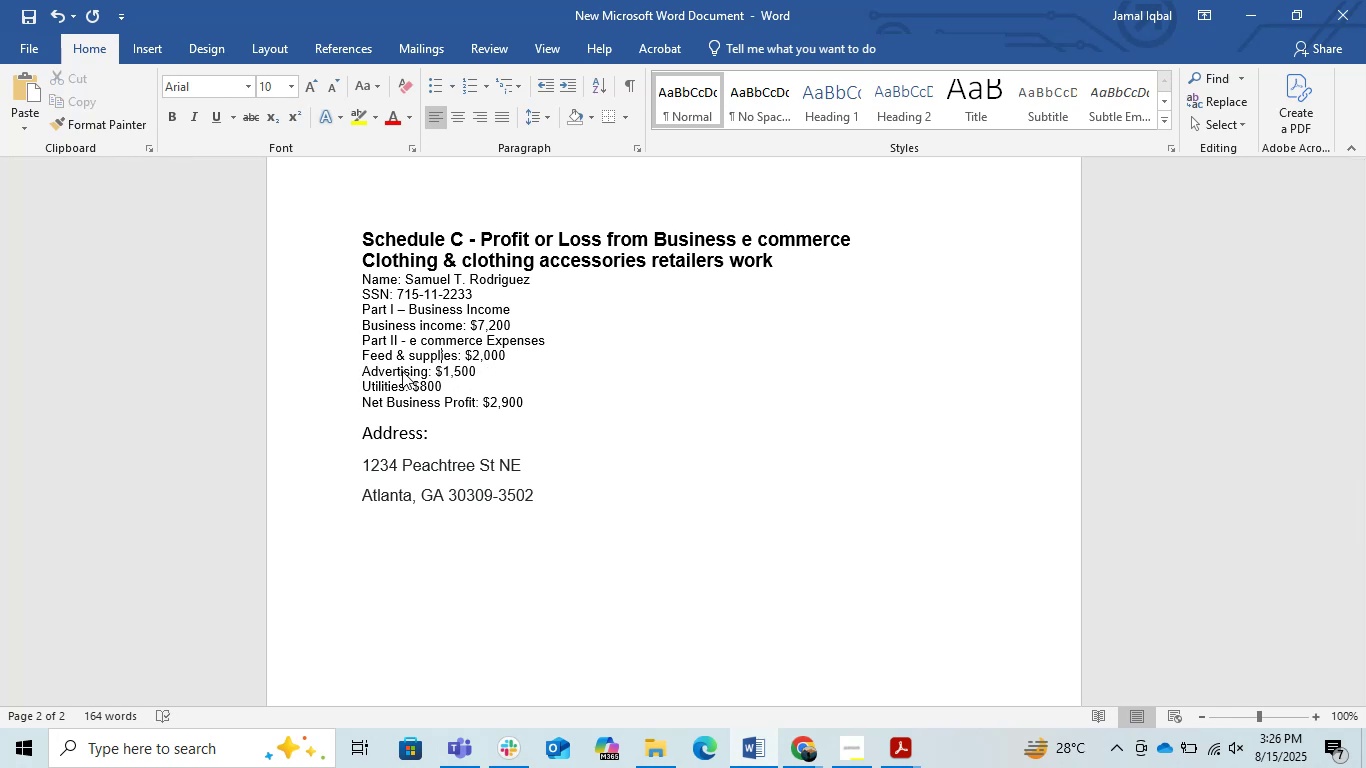 
key(ArrowRight)
 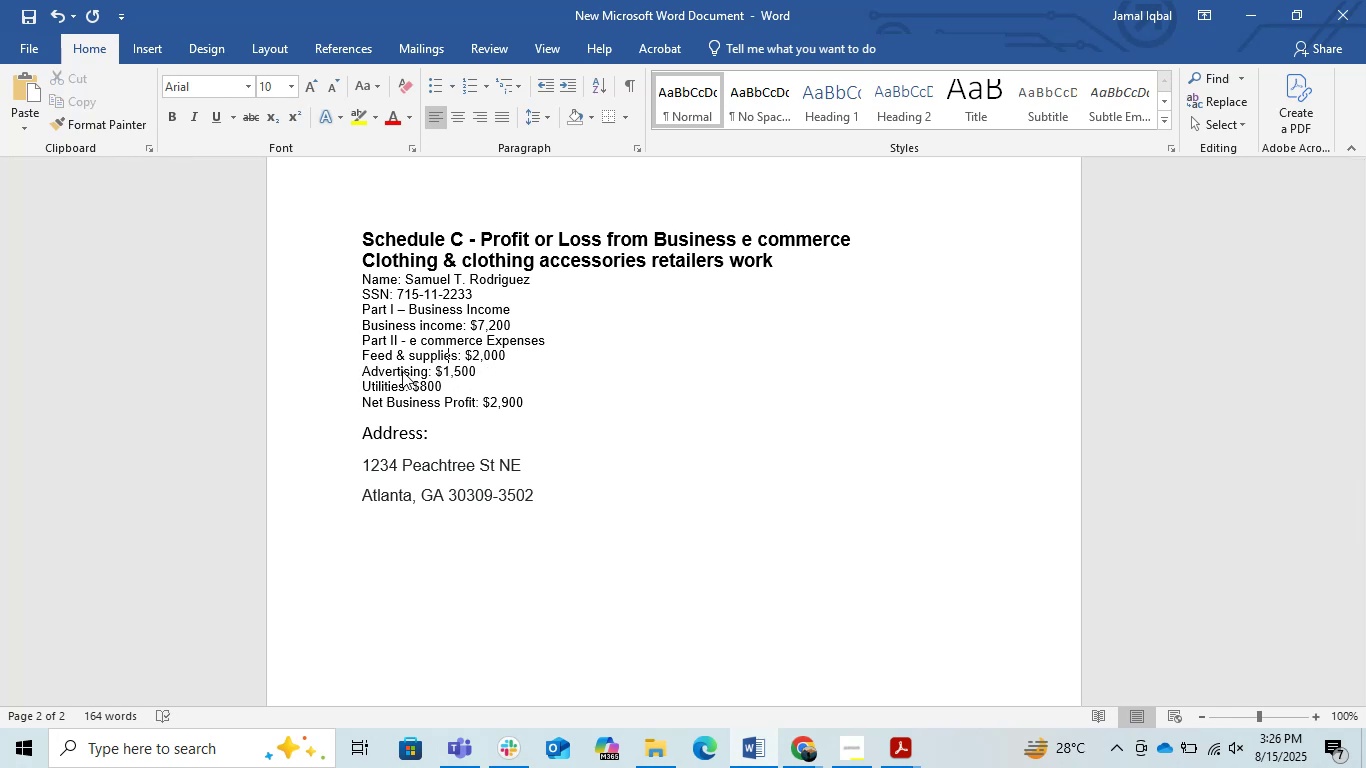 
key(ArrowRight)
 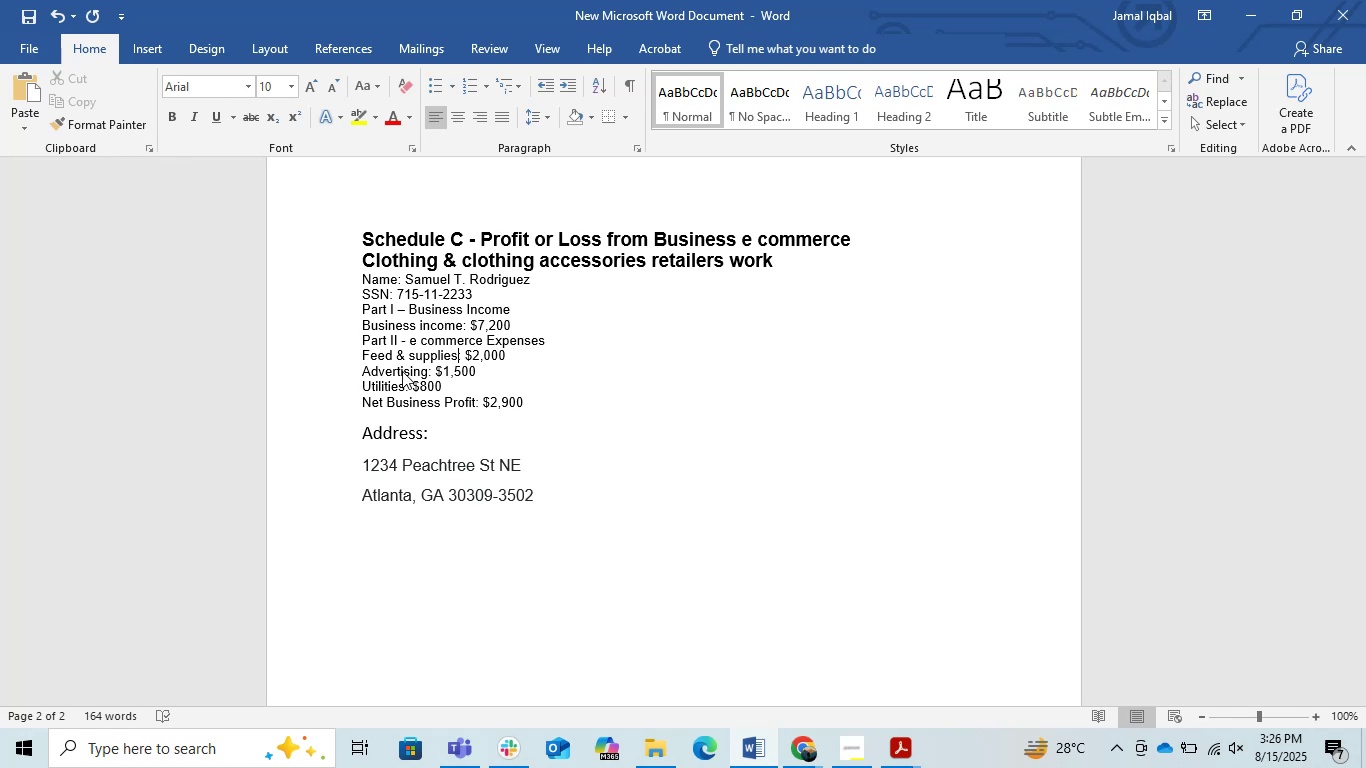 
hold_key(key=Backspace, duration=0.79)
 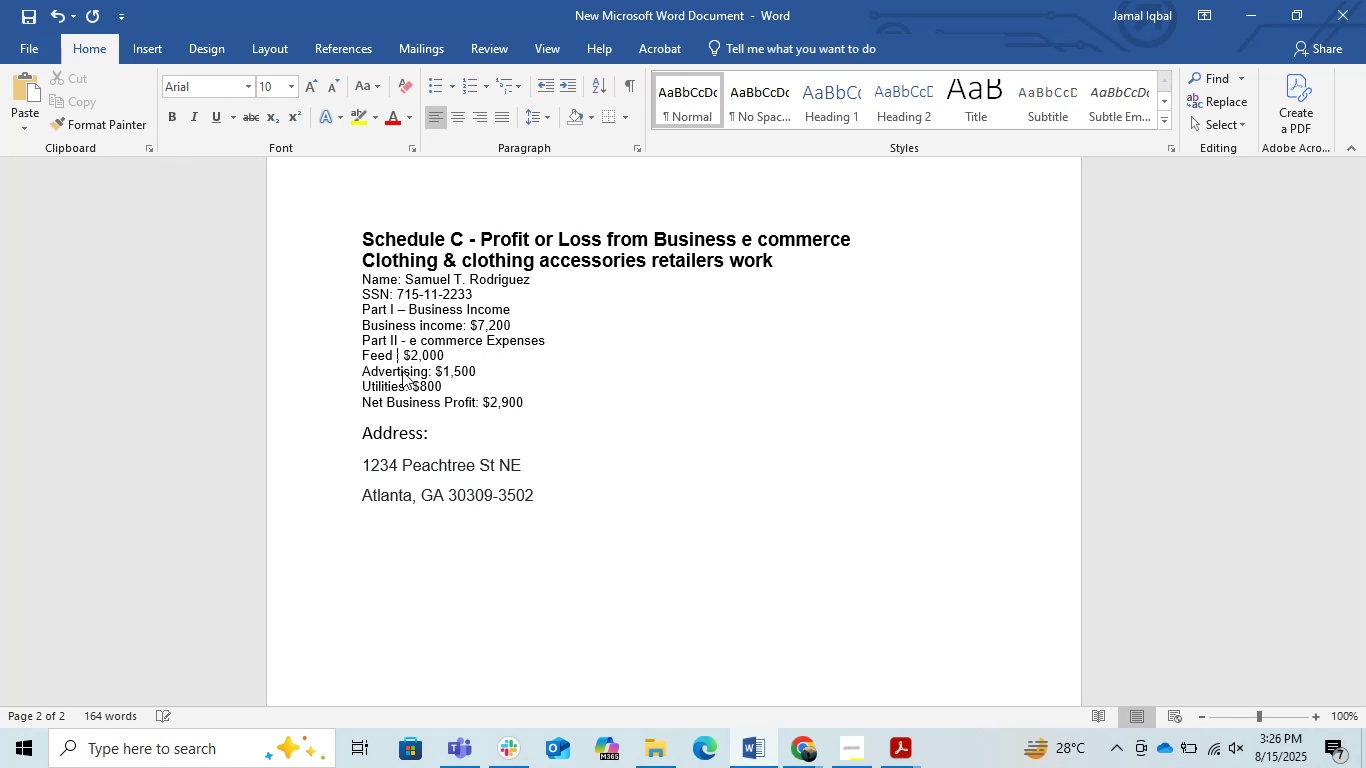 
key(Backspace)
key(Backspace)
key(Backspace)
key(Backspace)
key(Backspace)
type(Office Expense)
 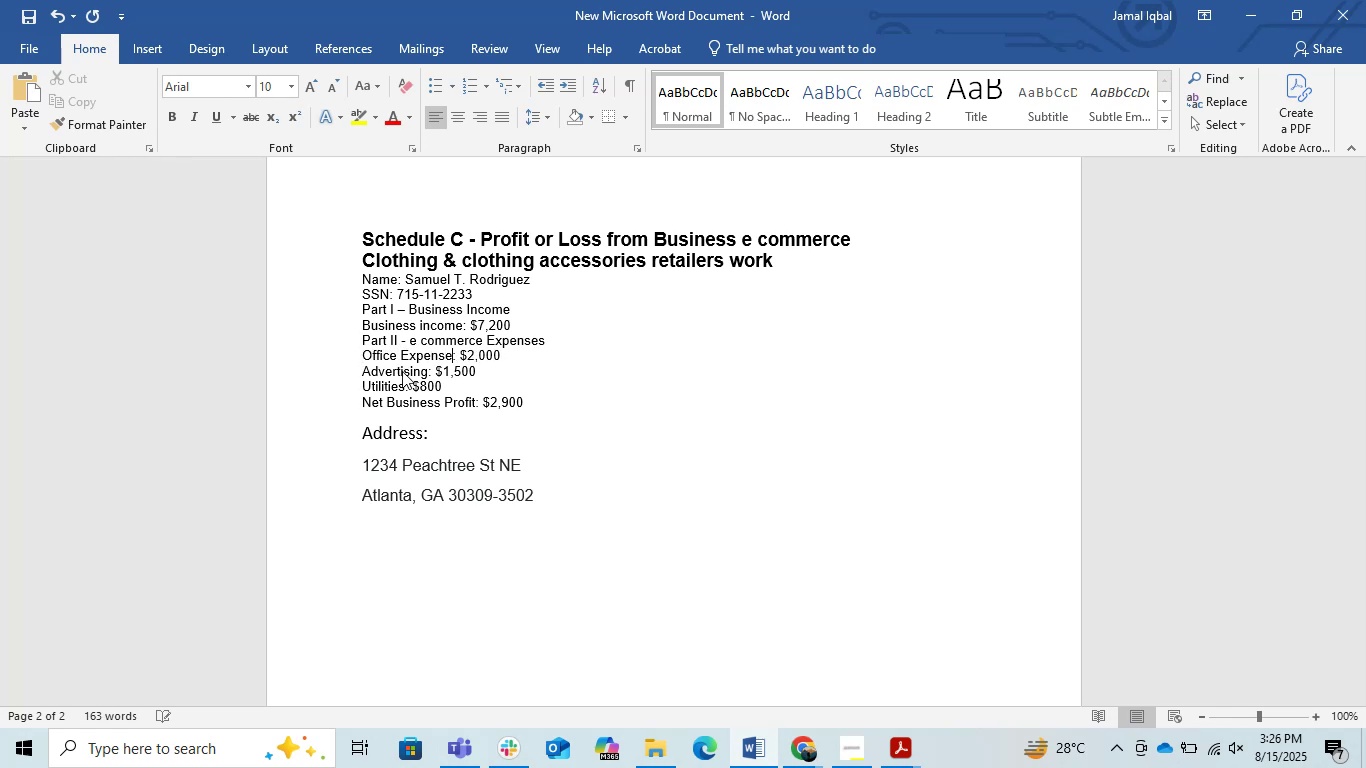 
key(ArrowDown)
 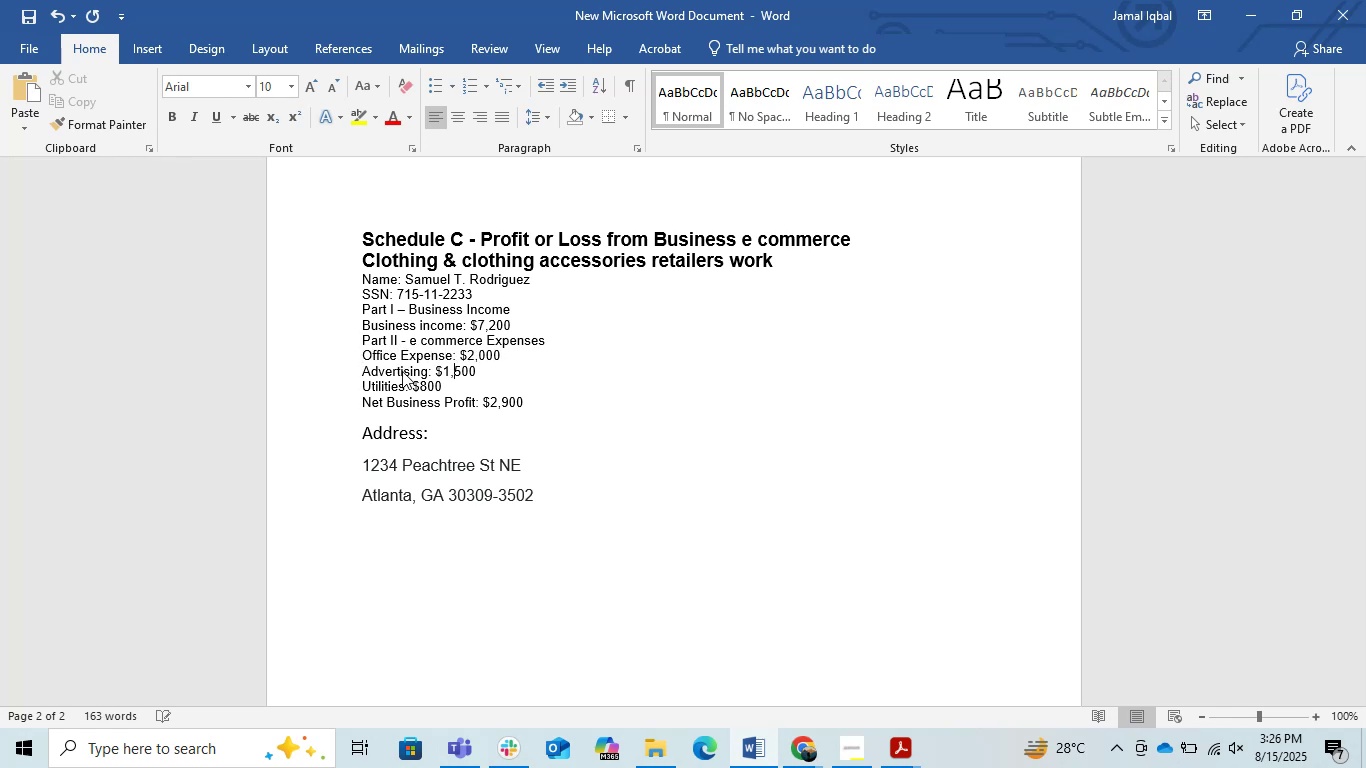 
key(ArrowDown)
 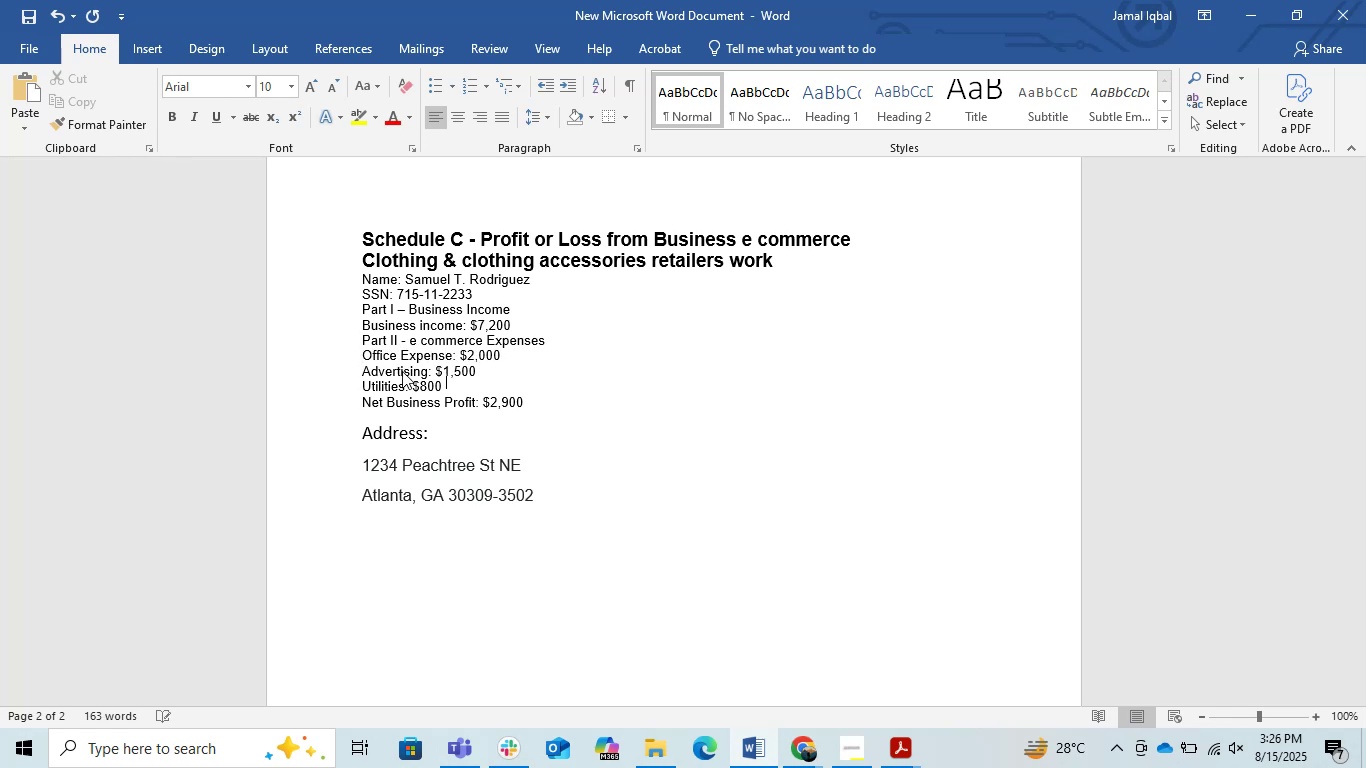 
key(ArrowLeft)
 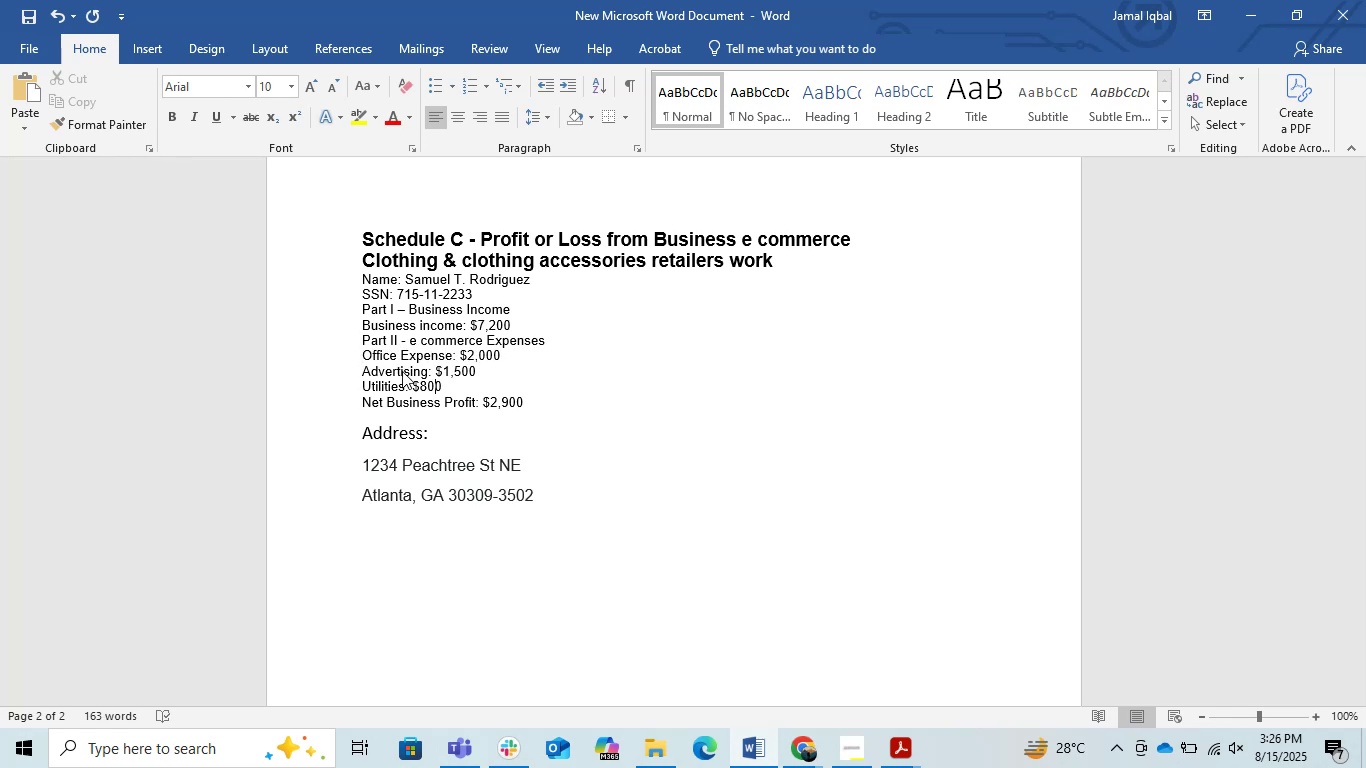 
key(ArrowLeft)
 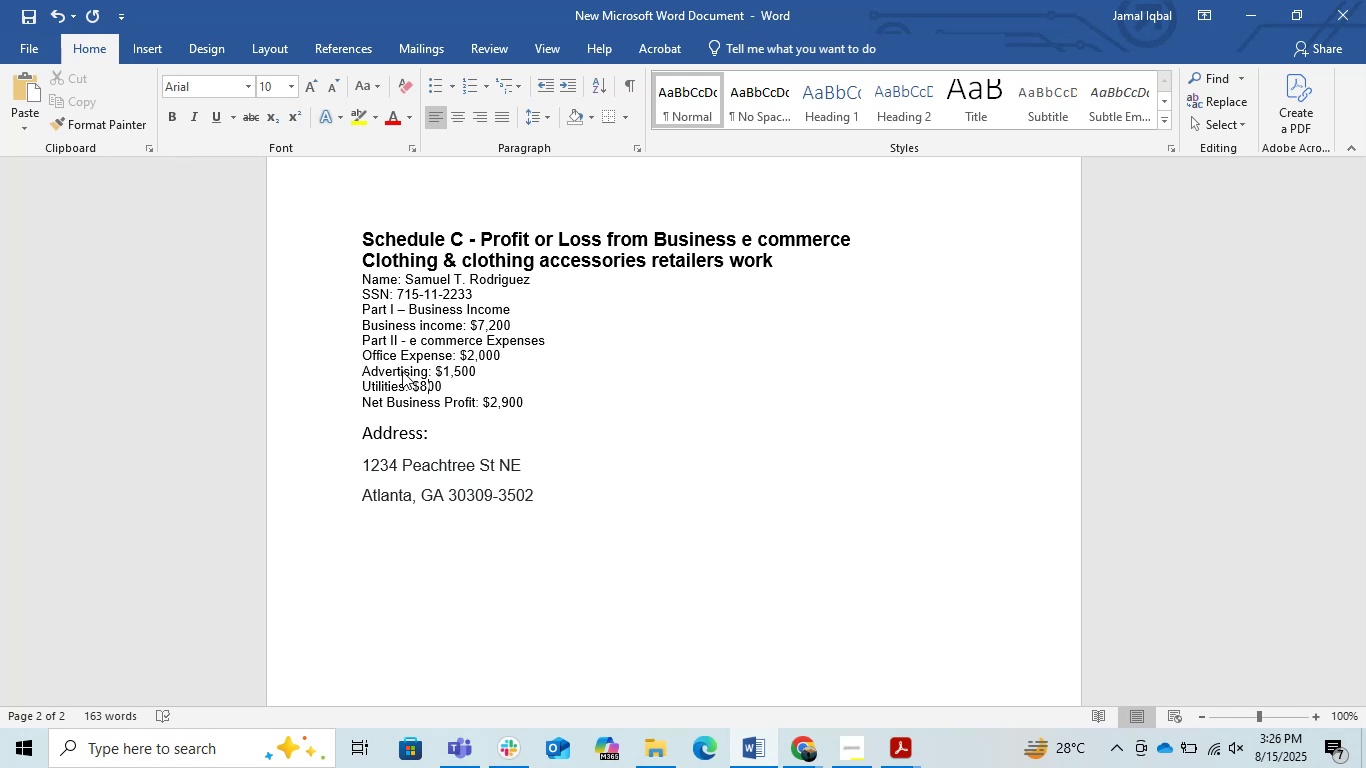 
key(ArrowLeft)
 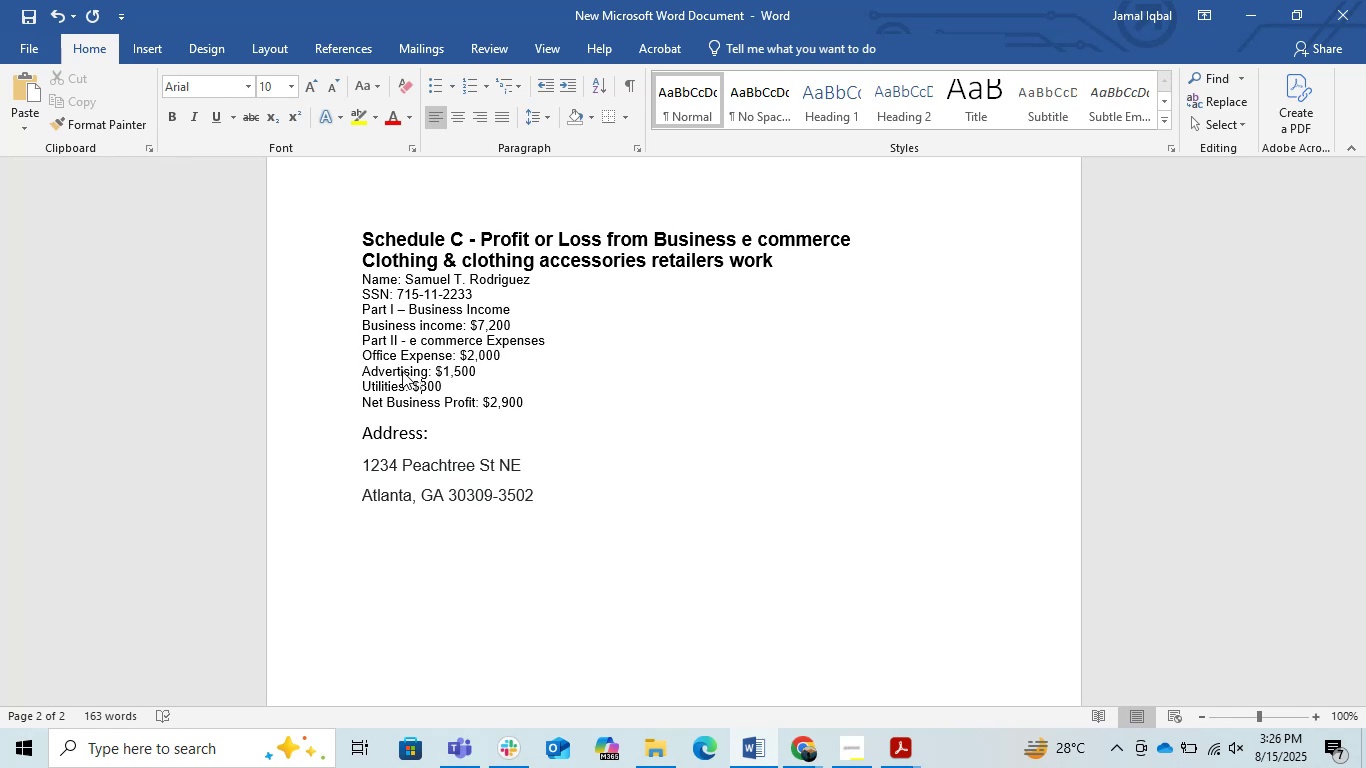 
key(ArrowLeft)
 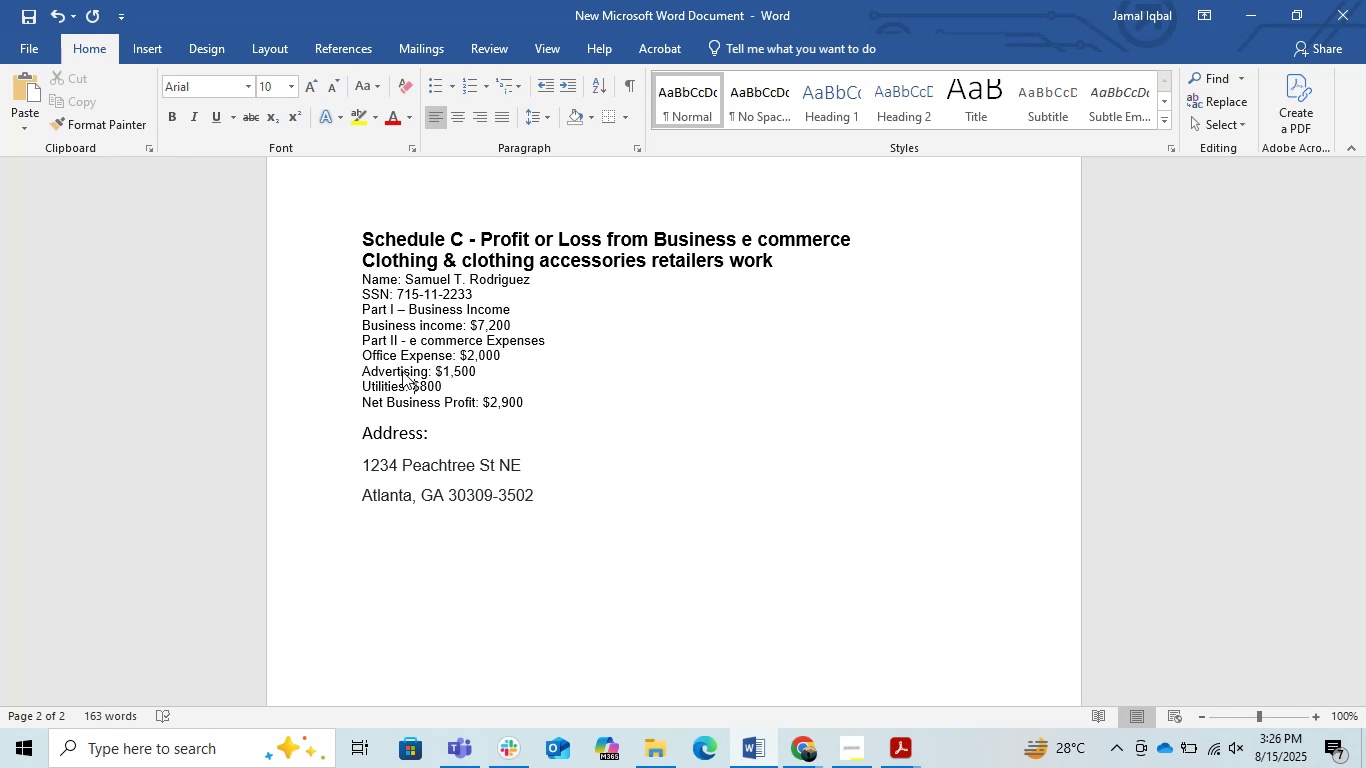 
key(ArrowLeft)
 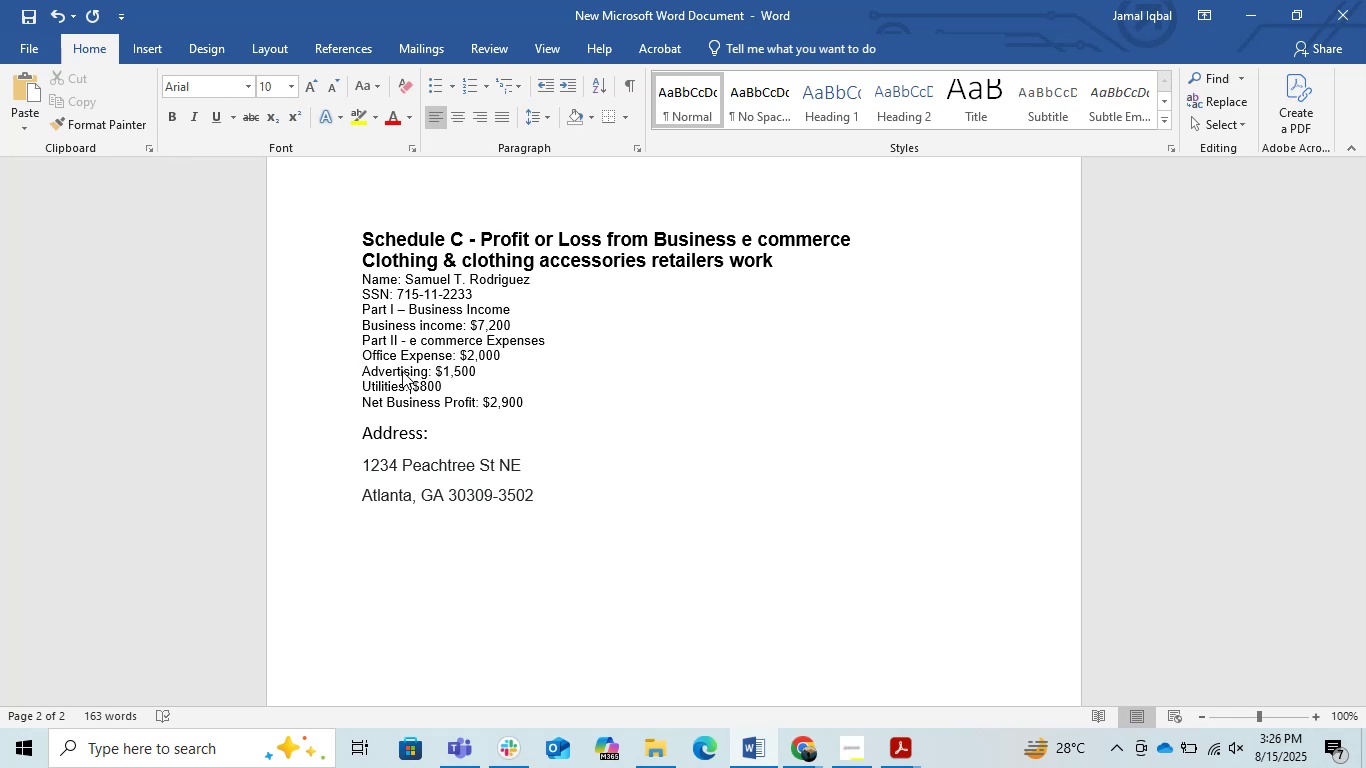 
key(ArrowLeft)
 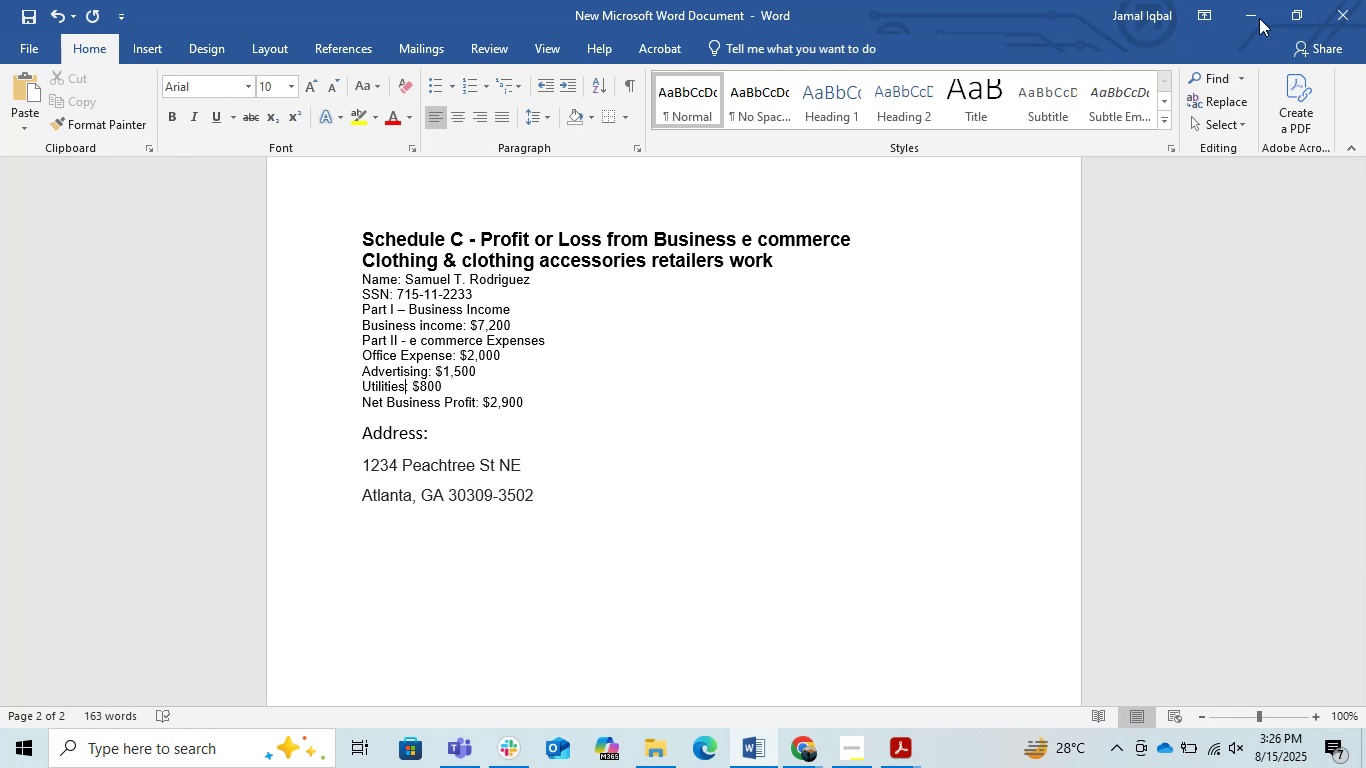 
left_click([1255, 15])
 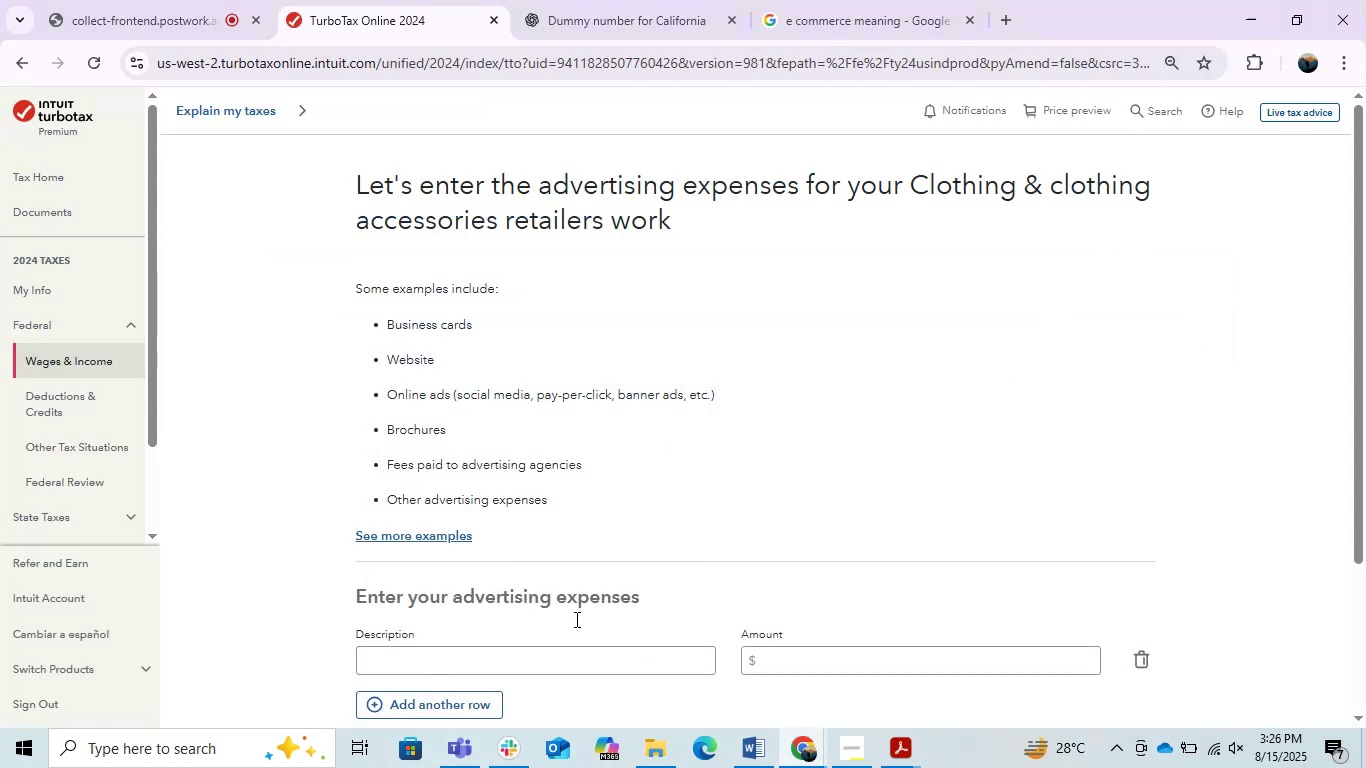 
left_click([540, 664])
 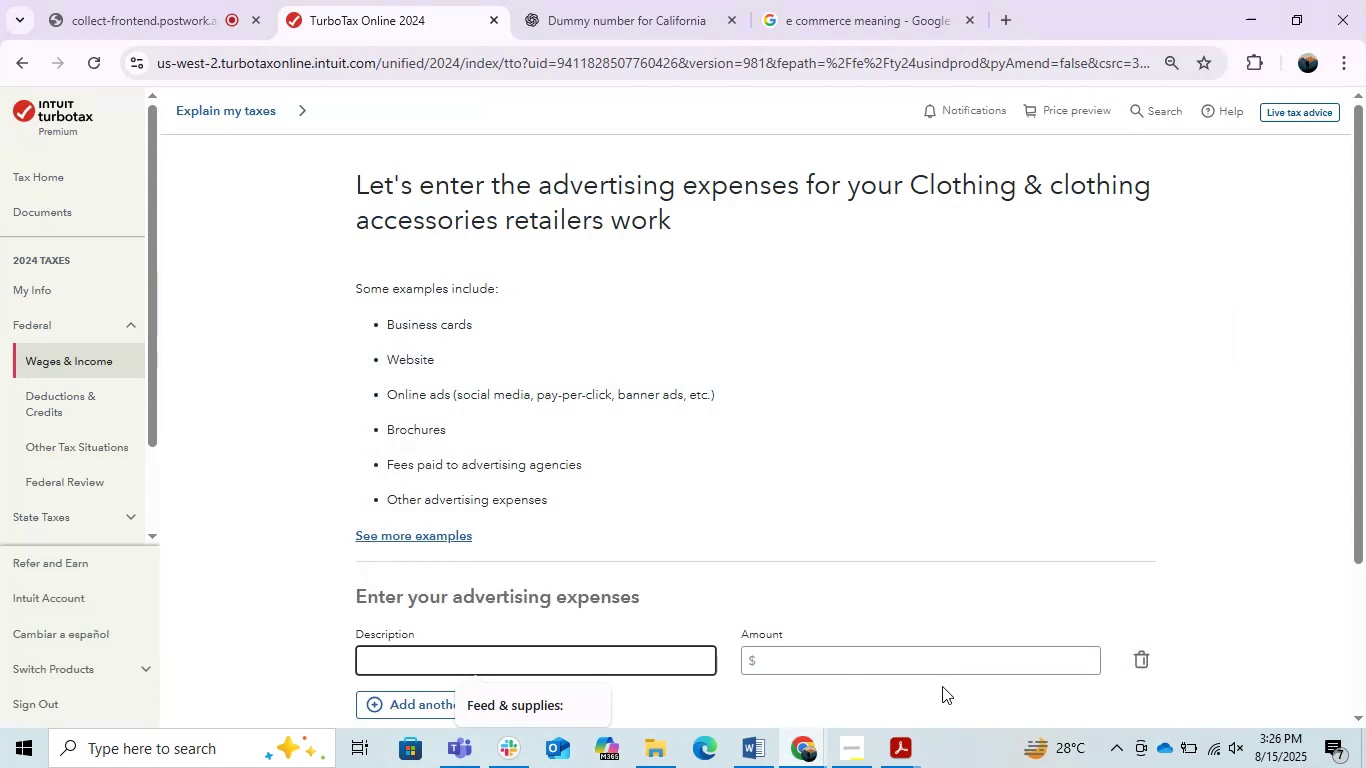 
left_click([856, 655])
 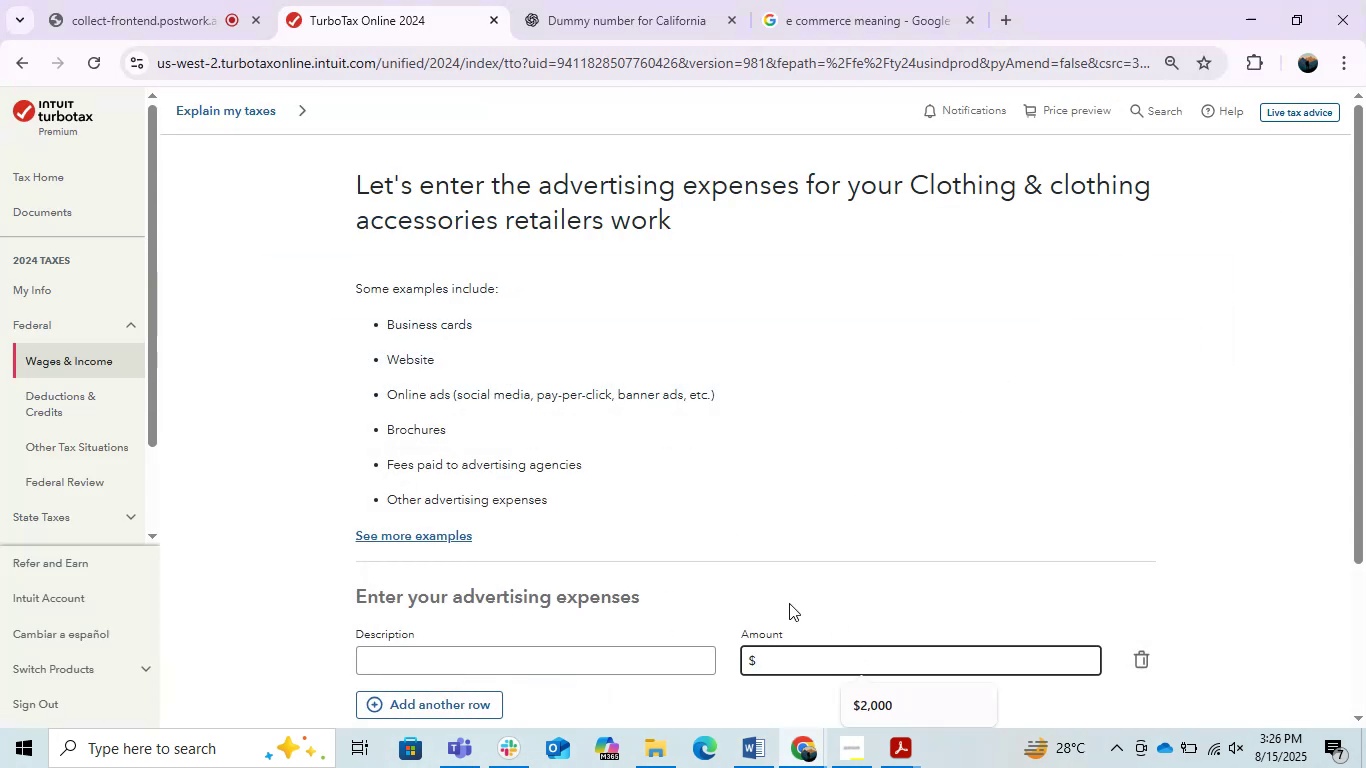 
key(Numpad1)
 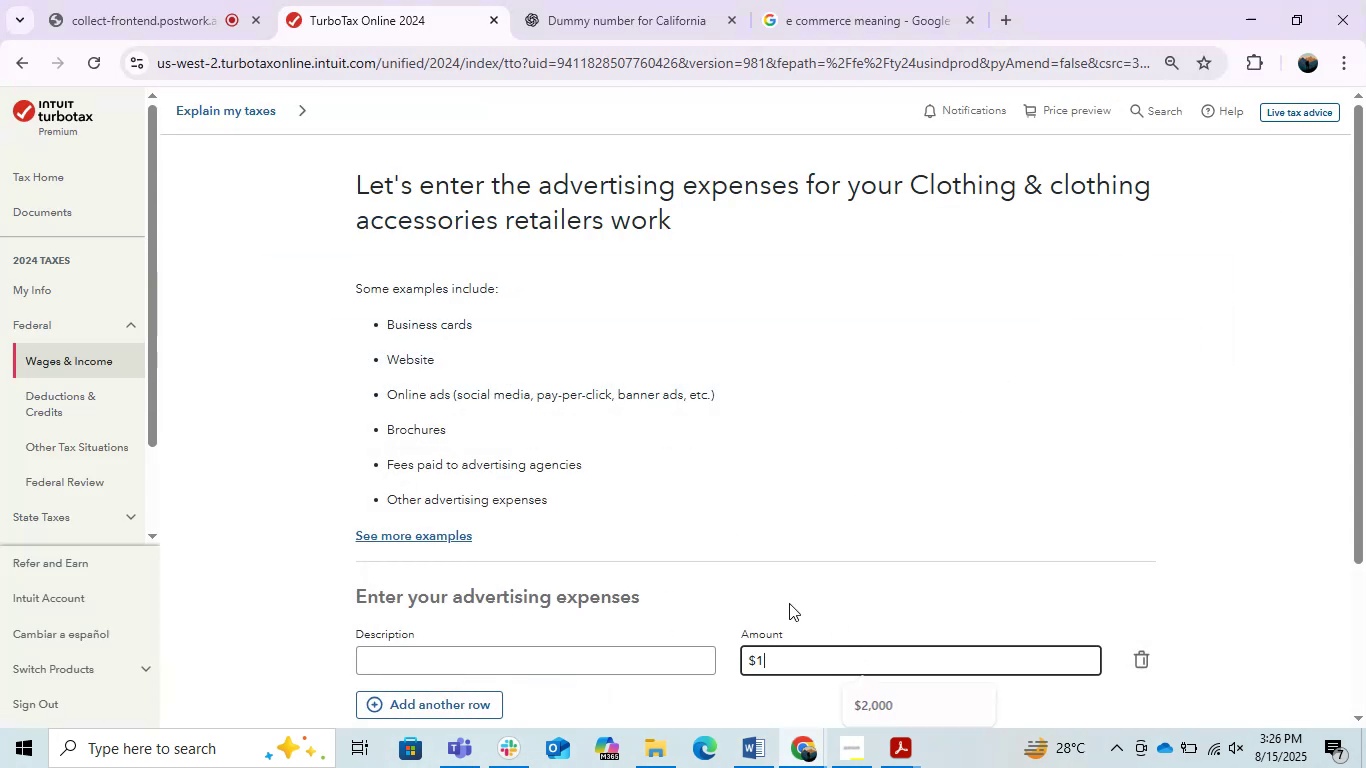 
key(Numpad5)
 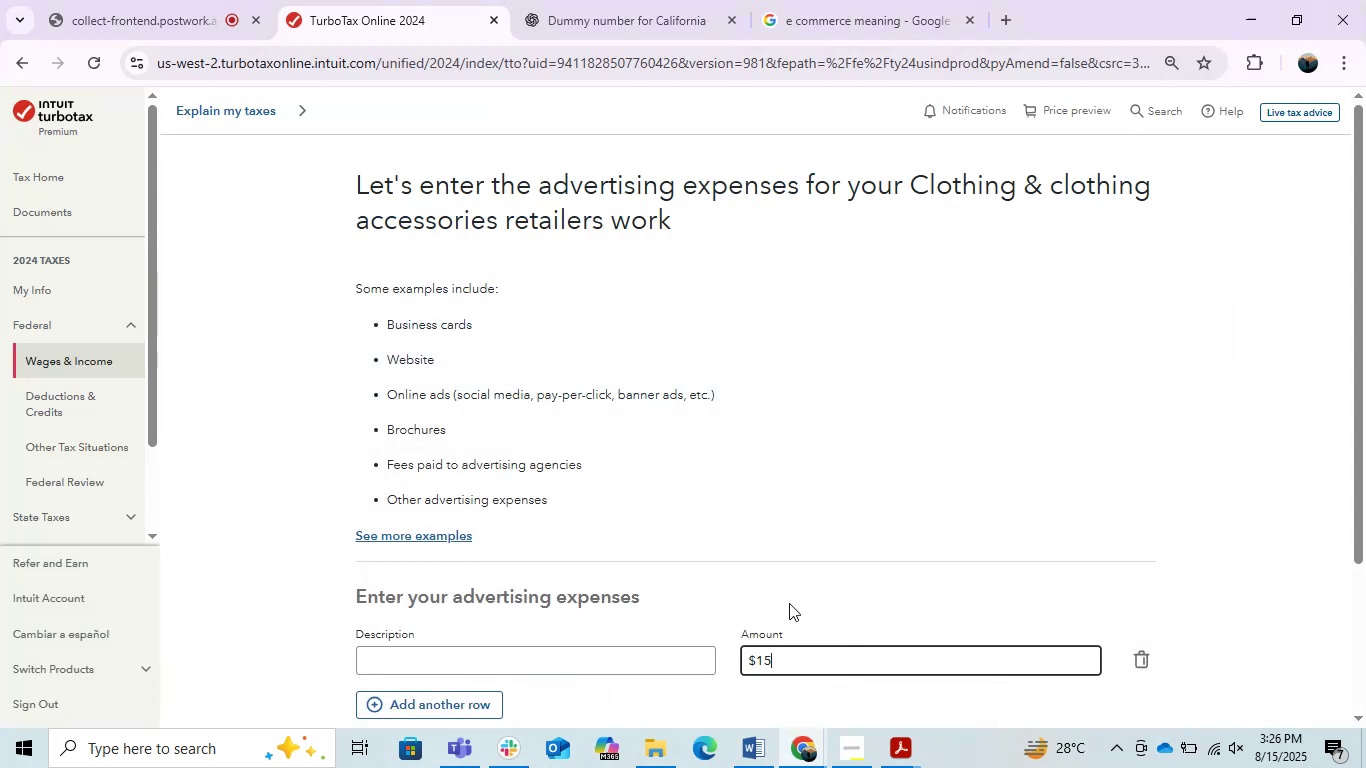 
key(Numpad0)
 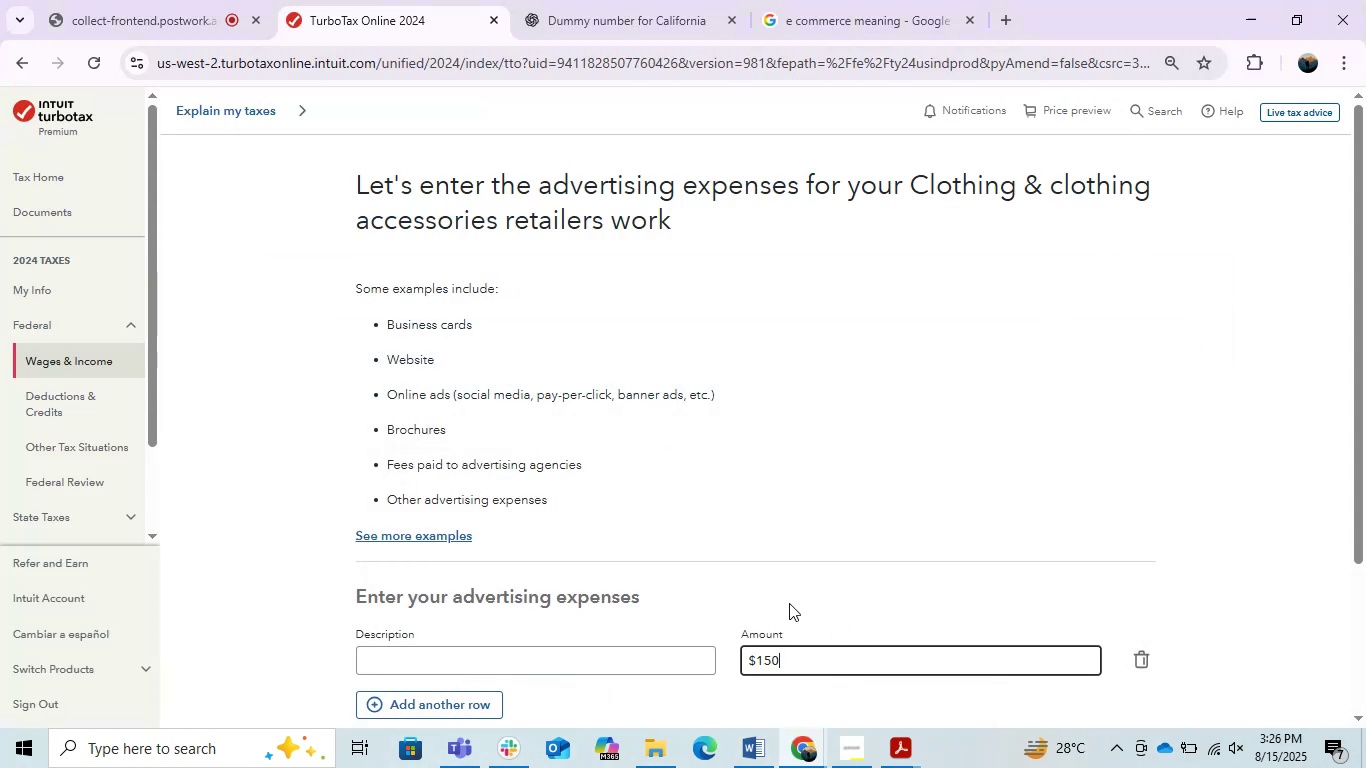 
key(Numpad0)
 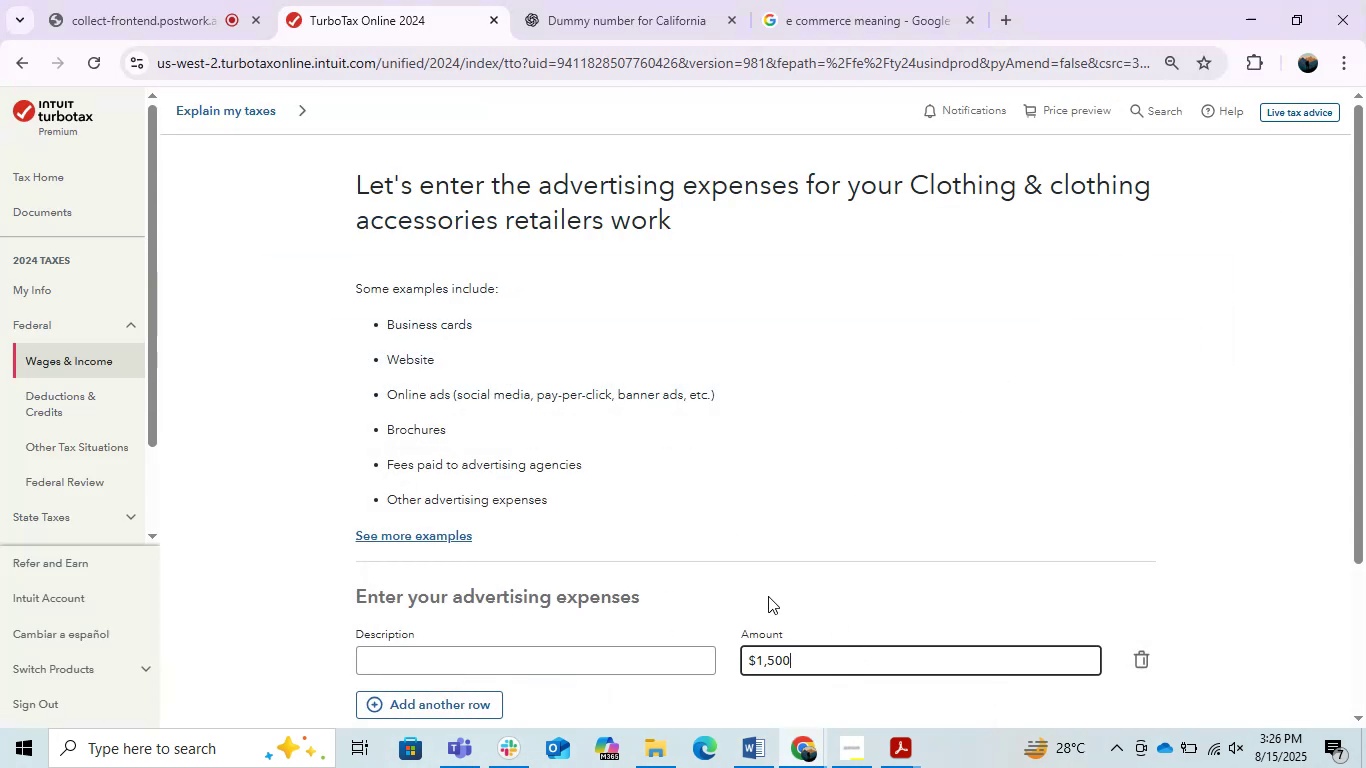 
scroll: coordinate [747, 661], scroll_direction: down, amount: 1.0
 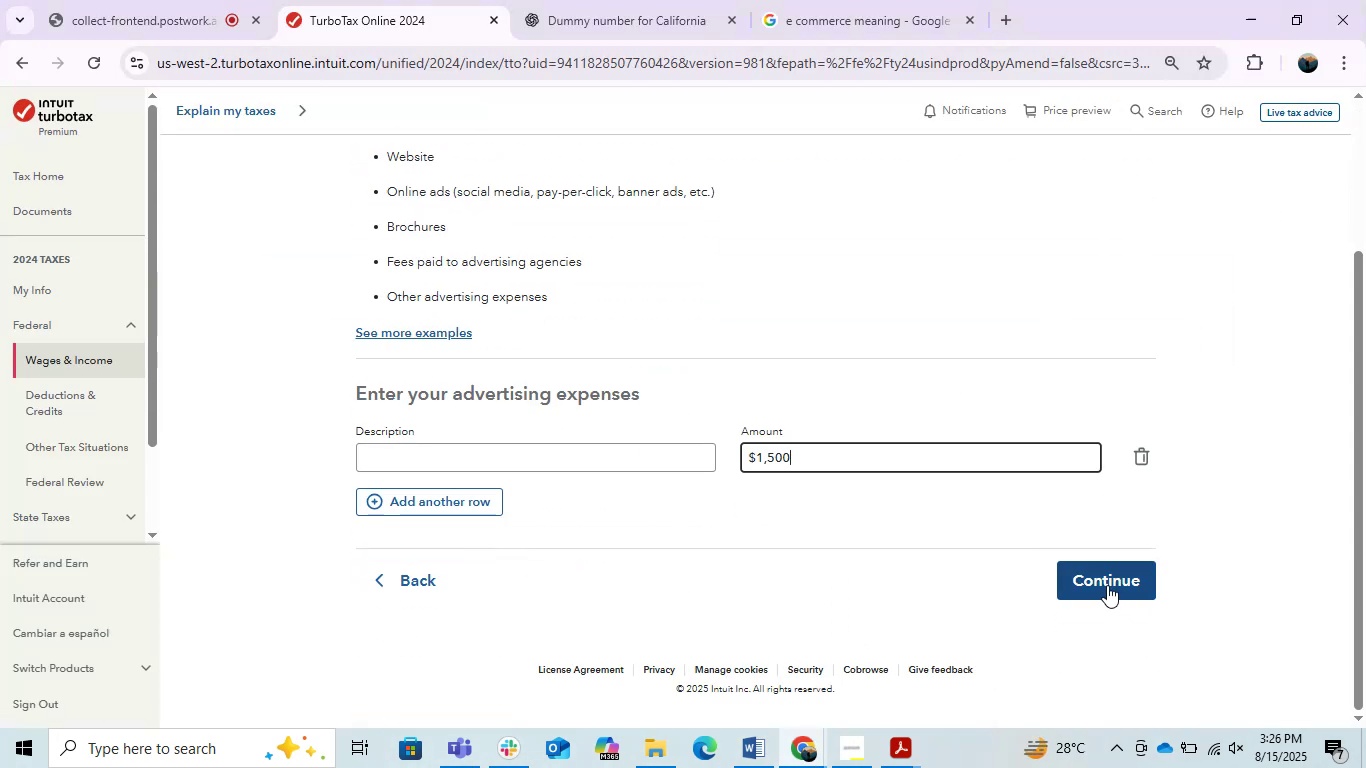 
left_click([1104, 578])
 